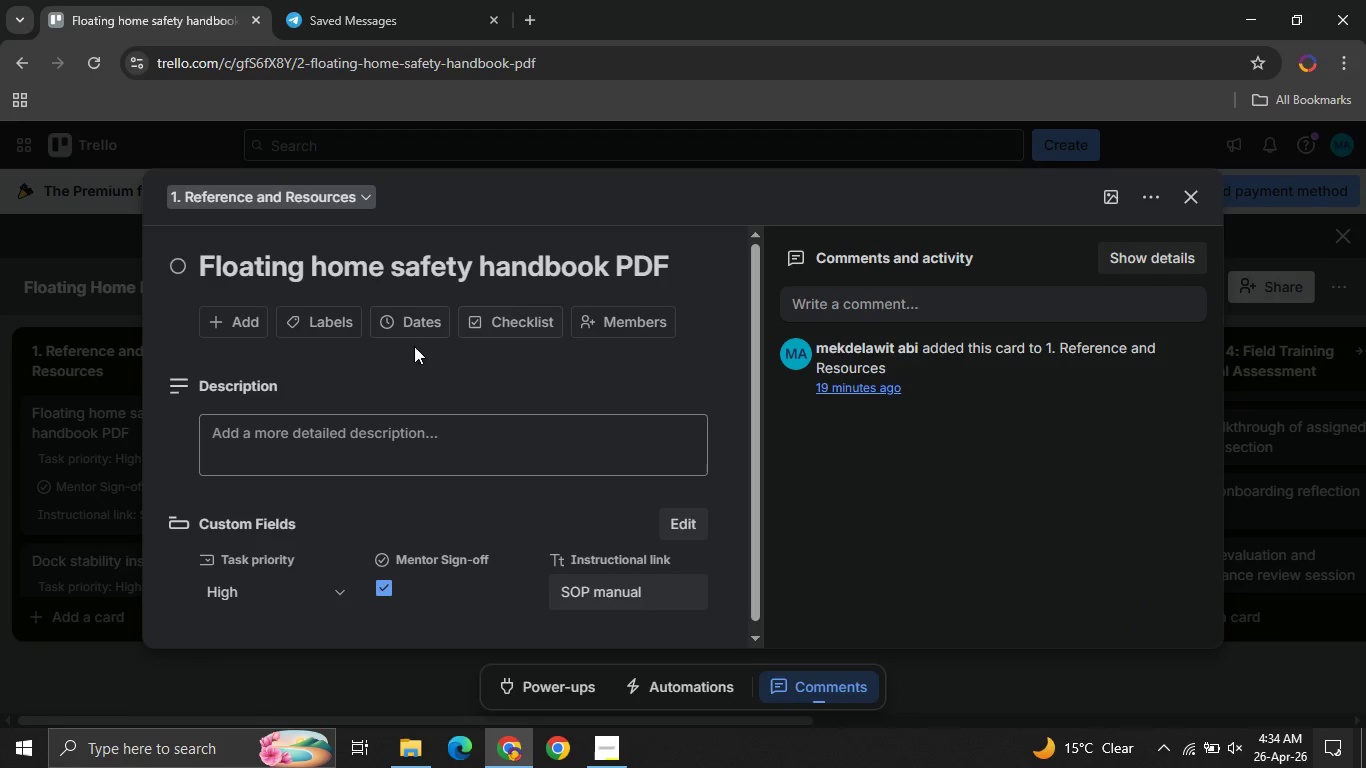 
left_click([415, 326])
 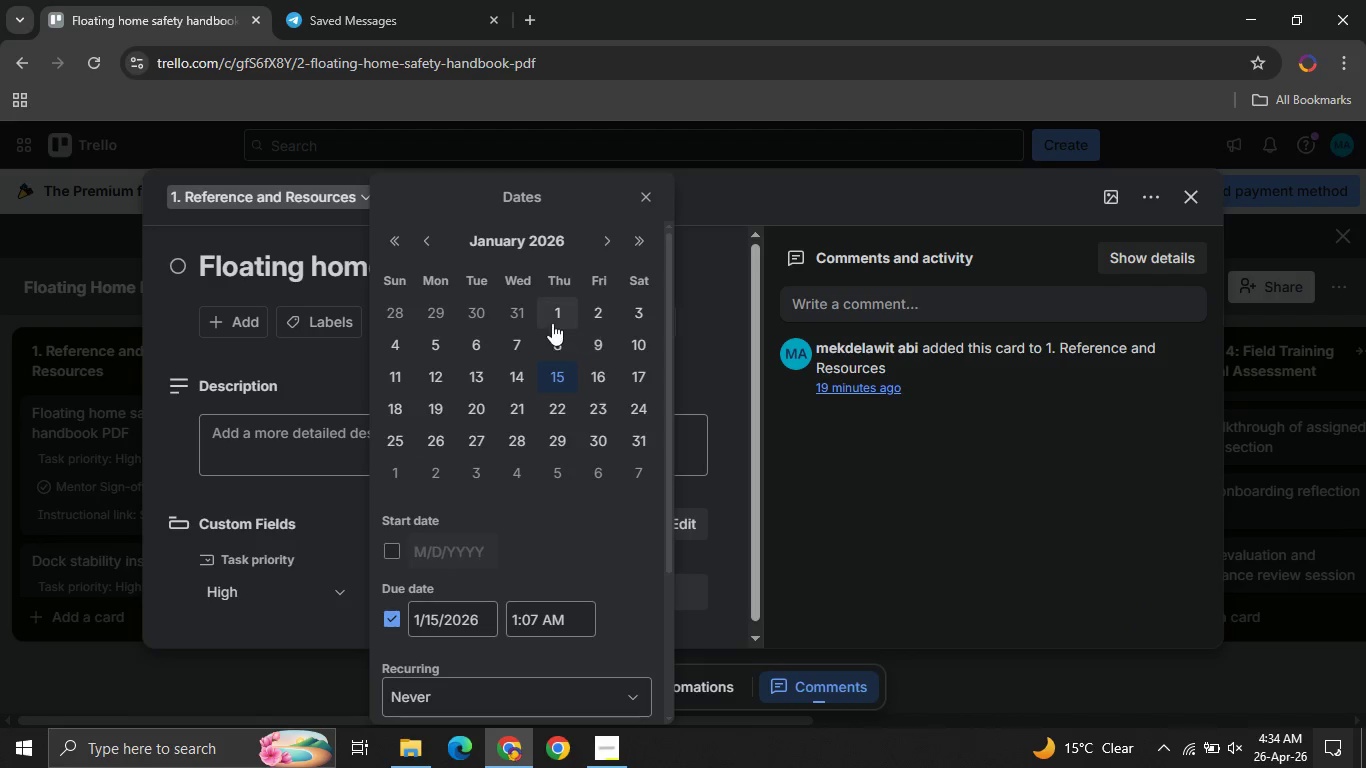 
left_click([548, 323])
 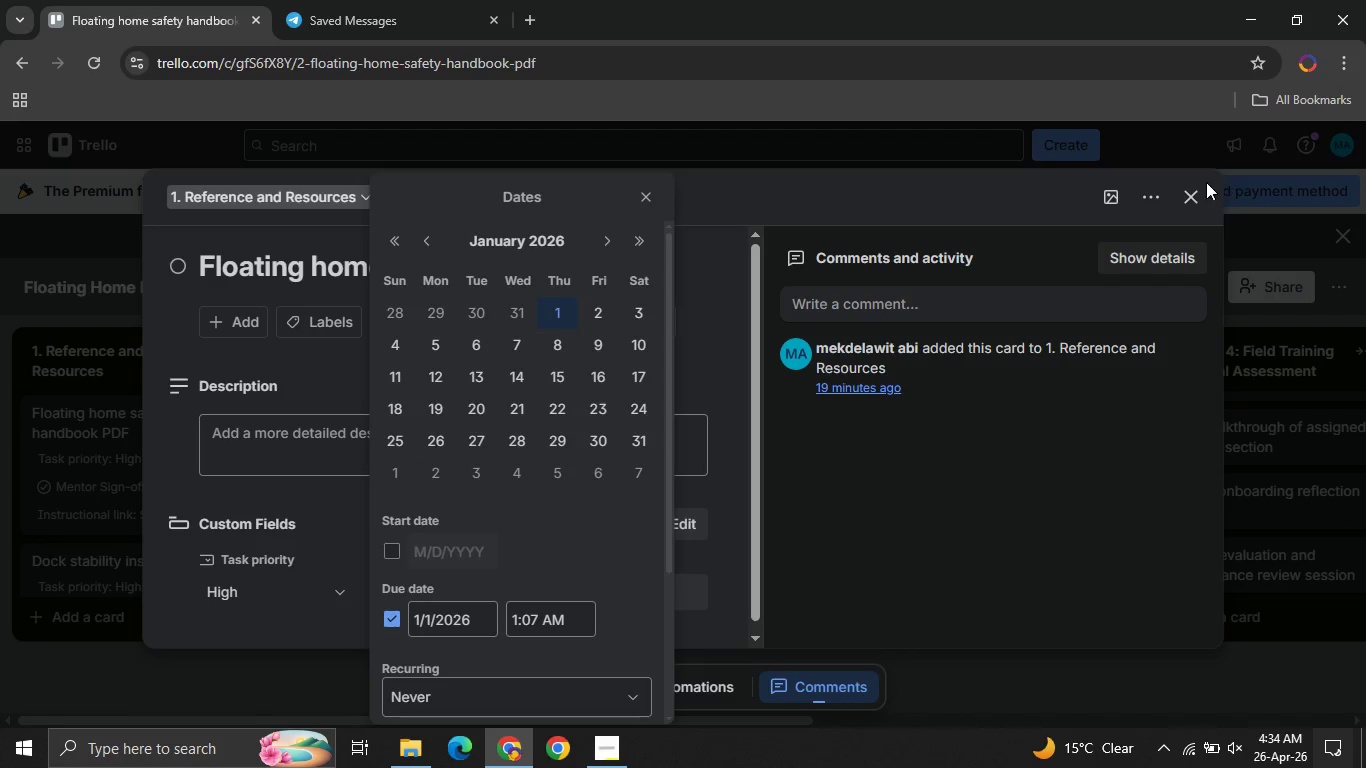 
left_click([1193, 183])
 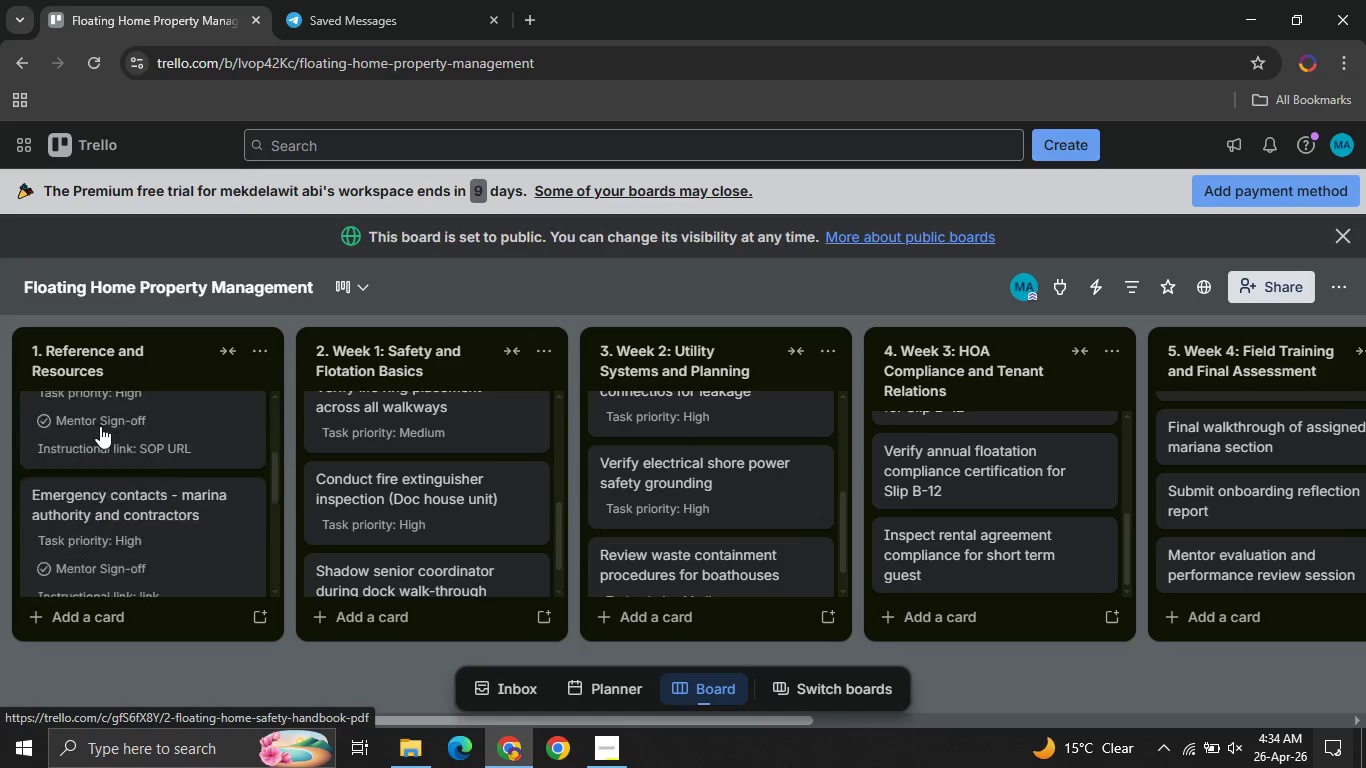 
wait(9.83)
 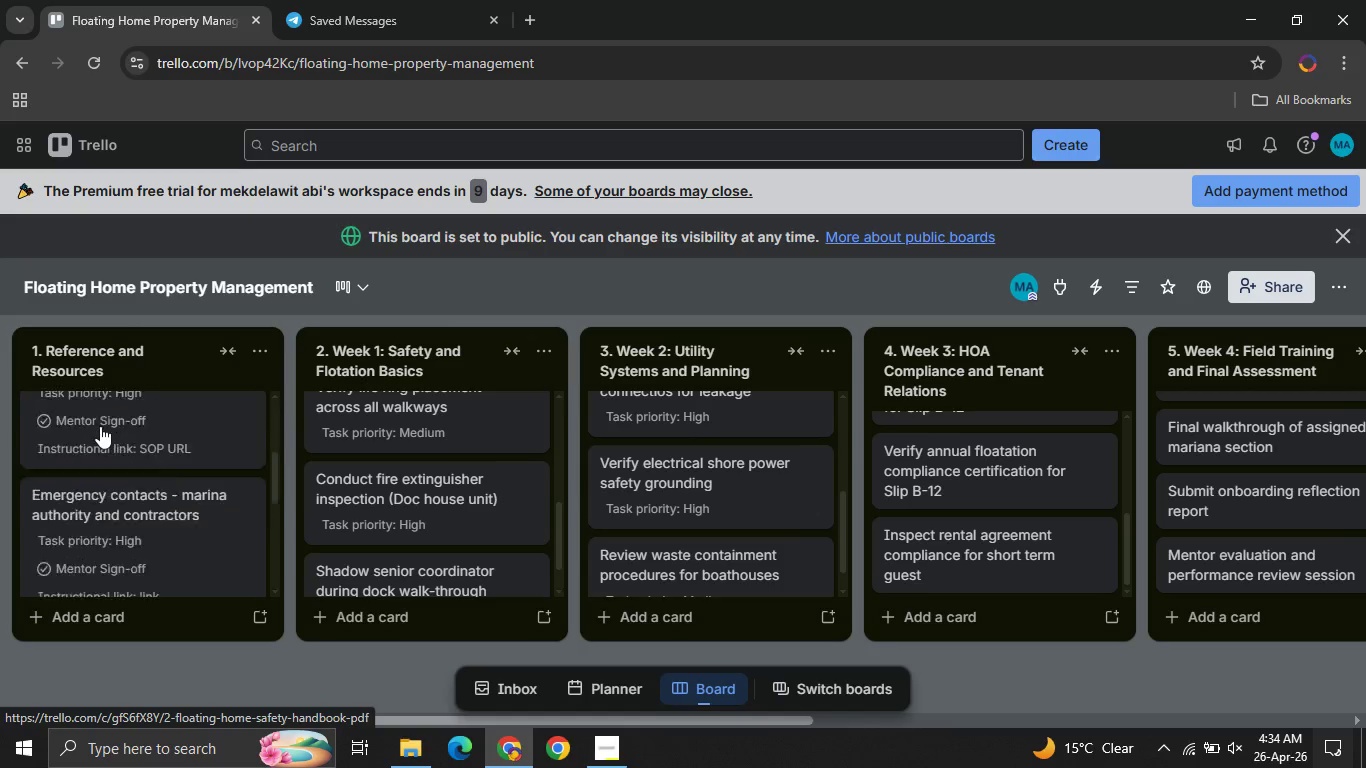 
left_click([77, 517])
 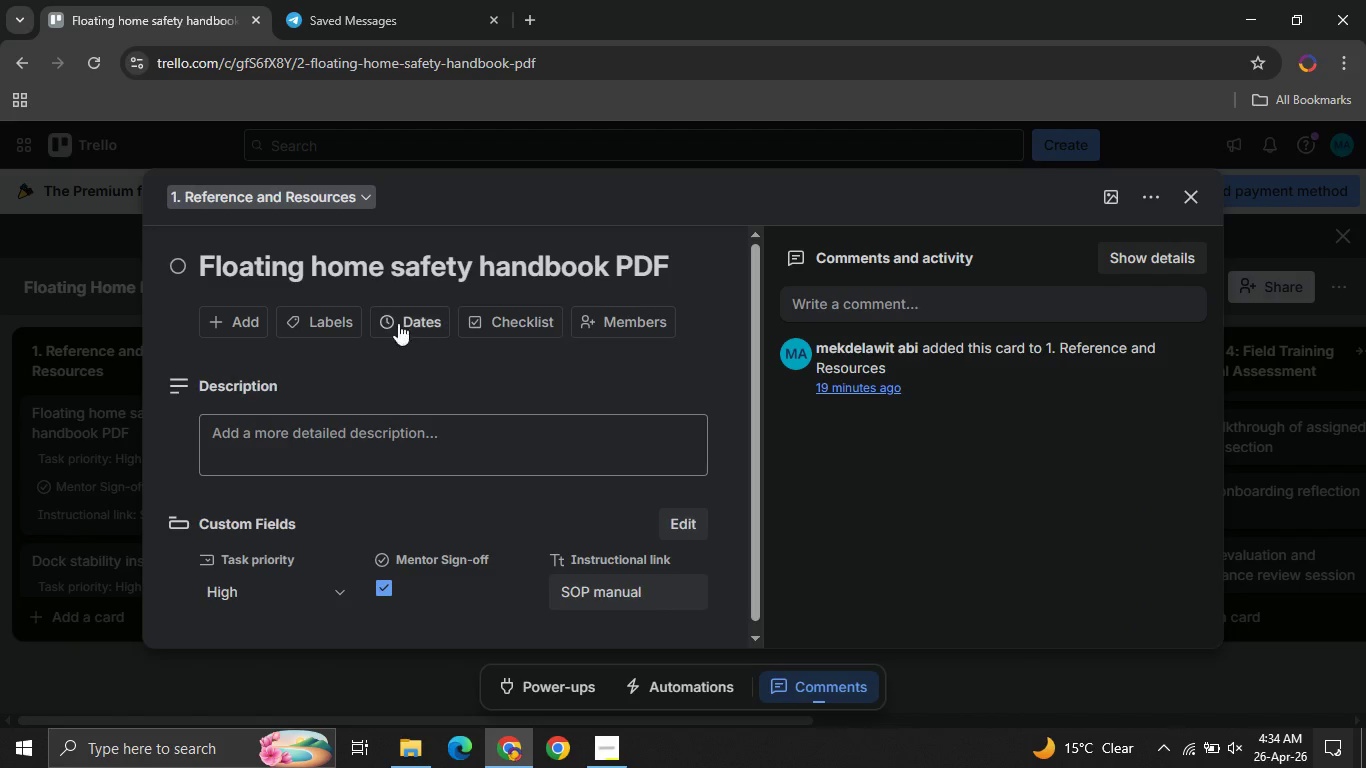 
left_click([402, 322])
 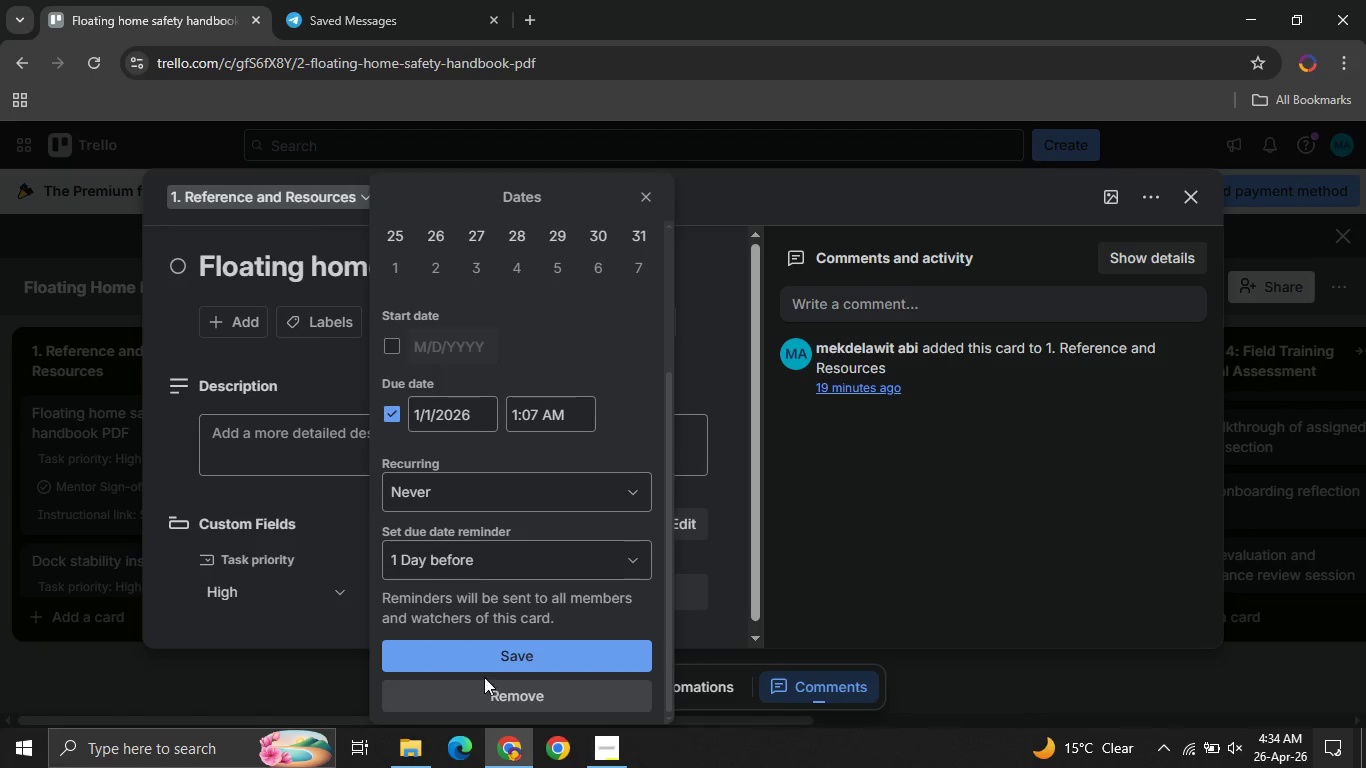 
left_click([452, 651])
 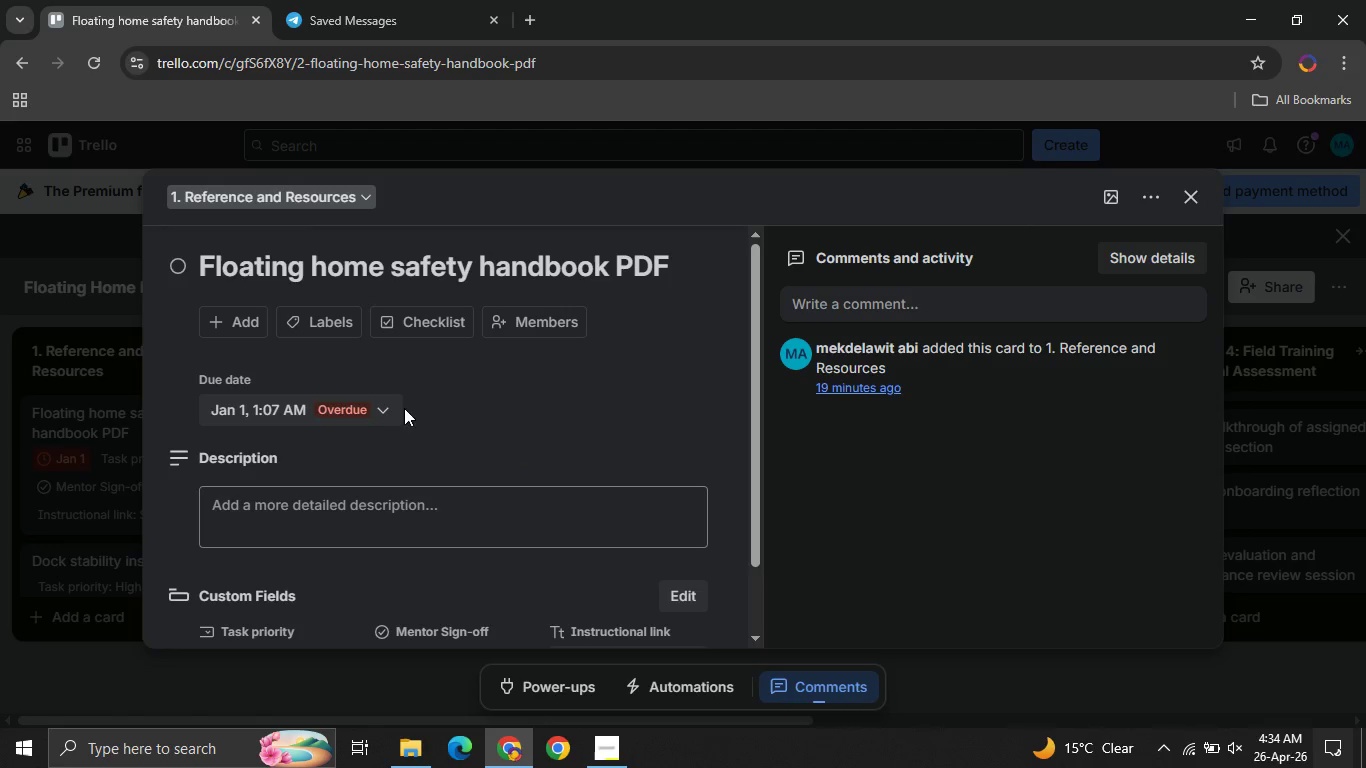 
left_click([344, 408])
 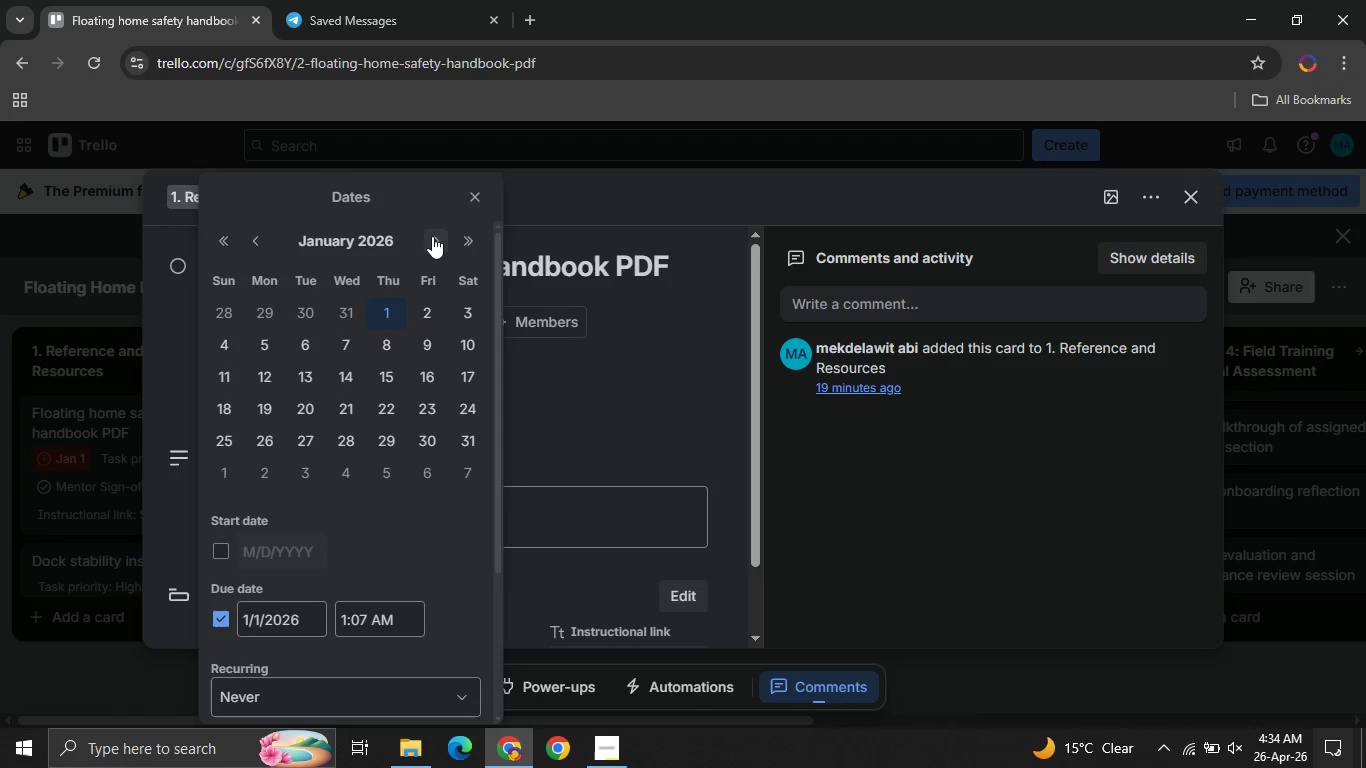 
double_click([431, 236])
 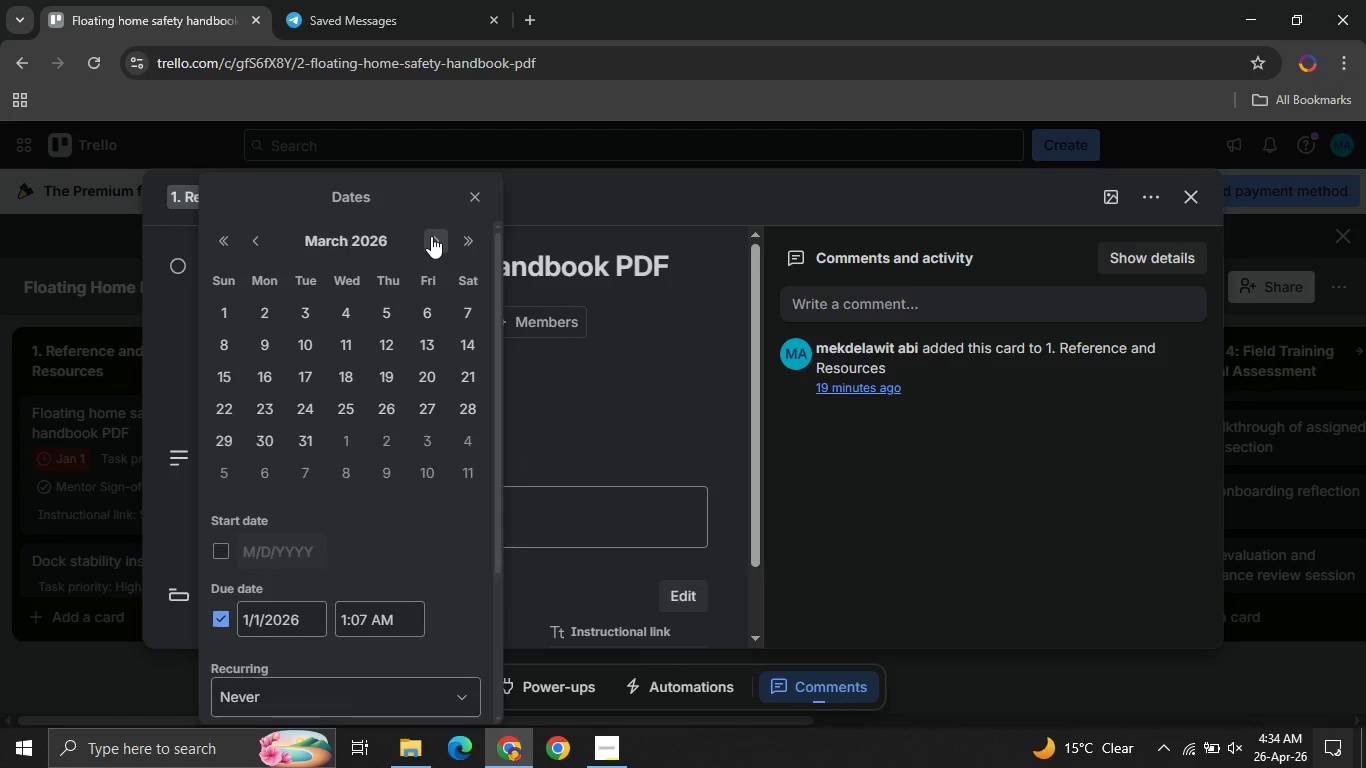 
triple_click([431, 236])
 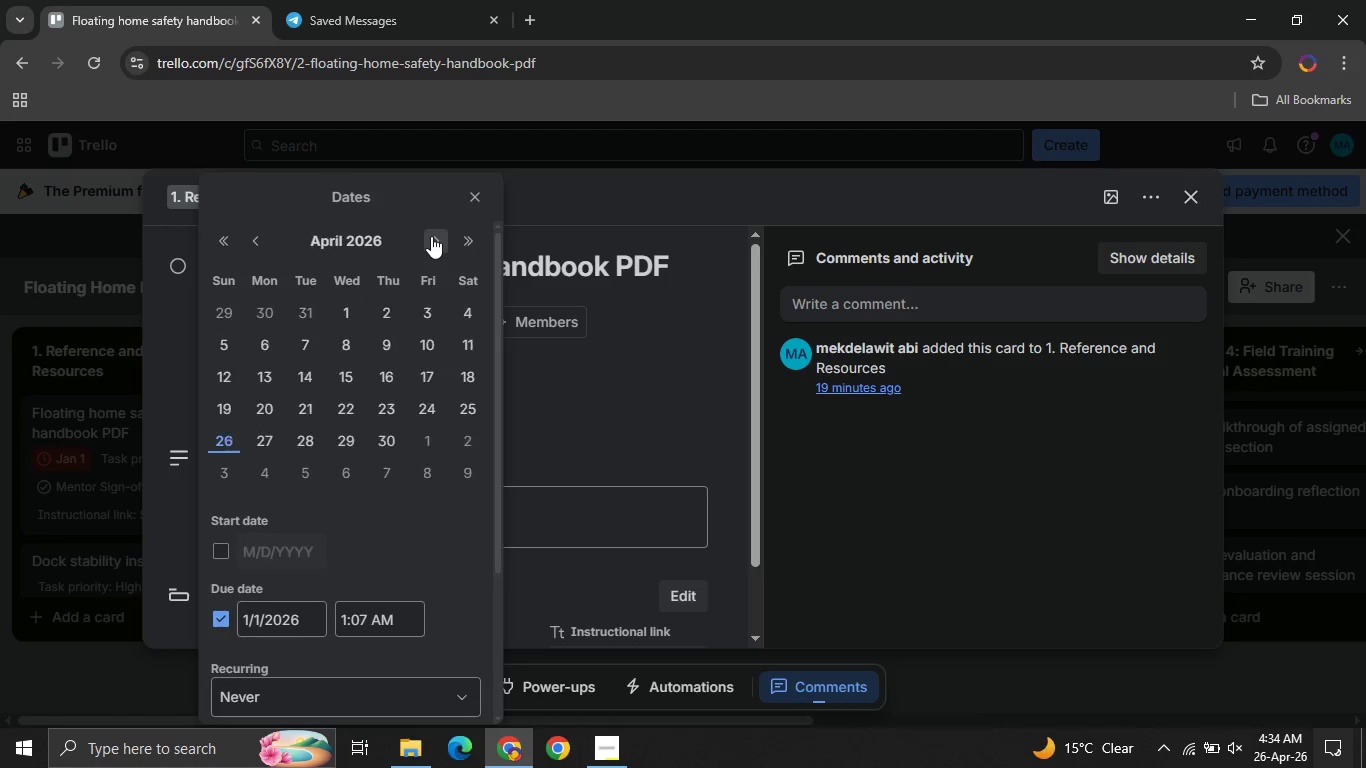 
triple_click([431, 236])
 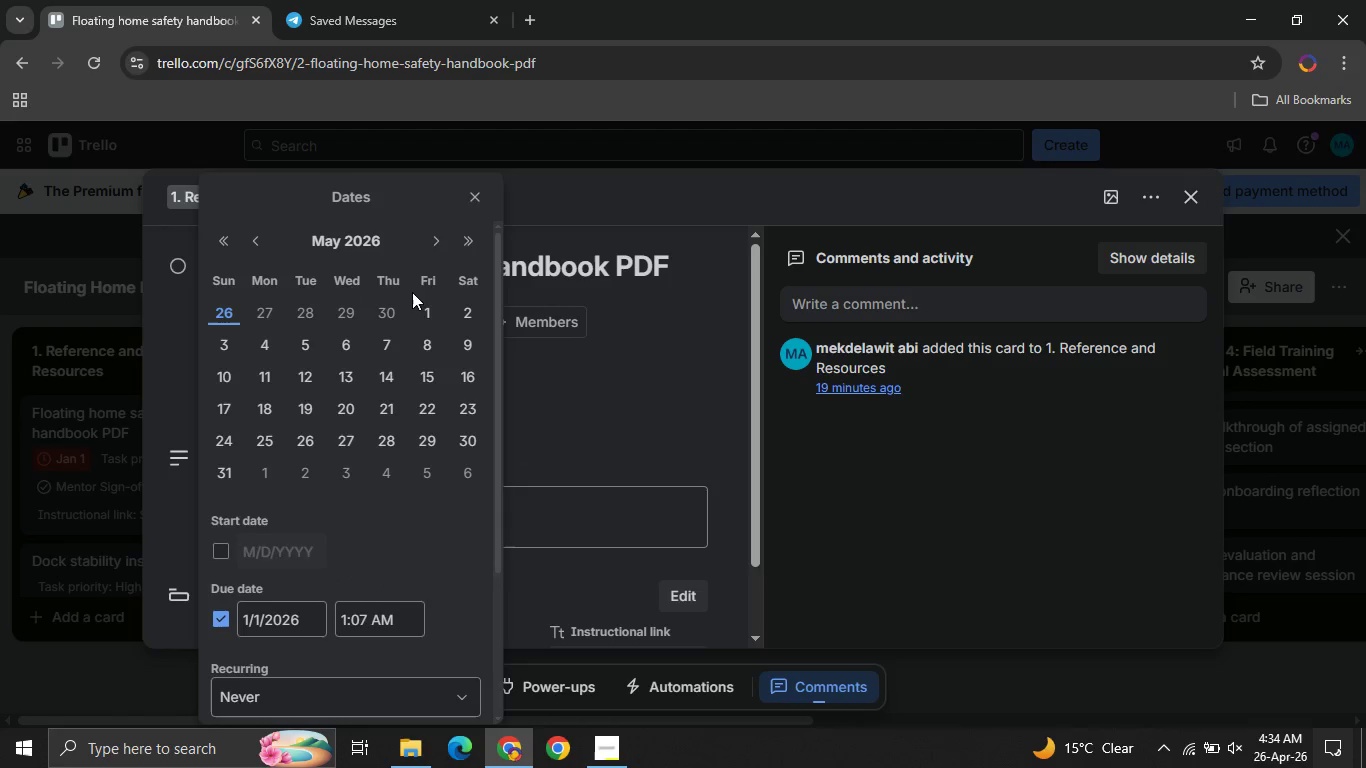 
left_click([435, 321])
 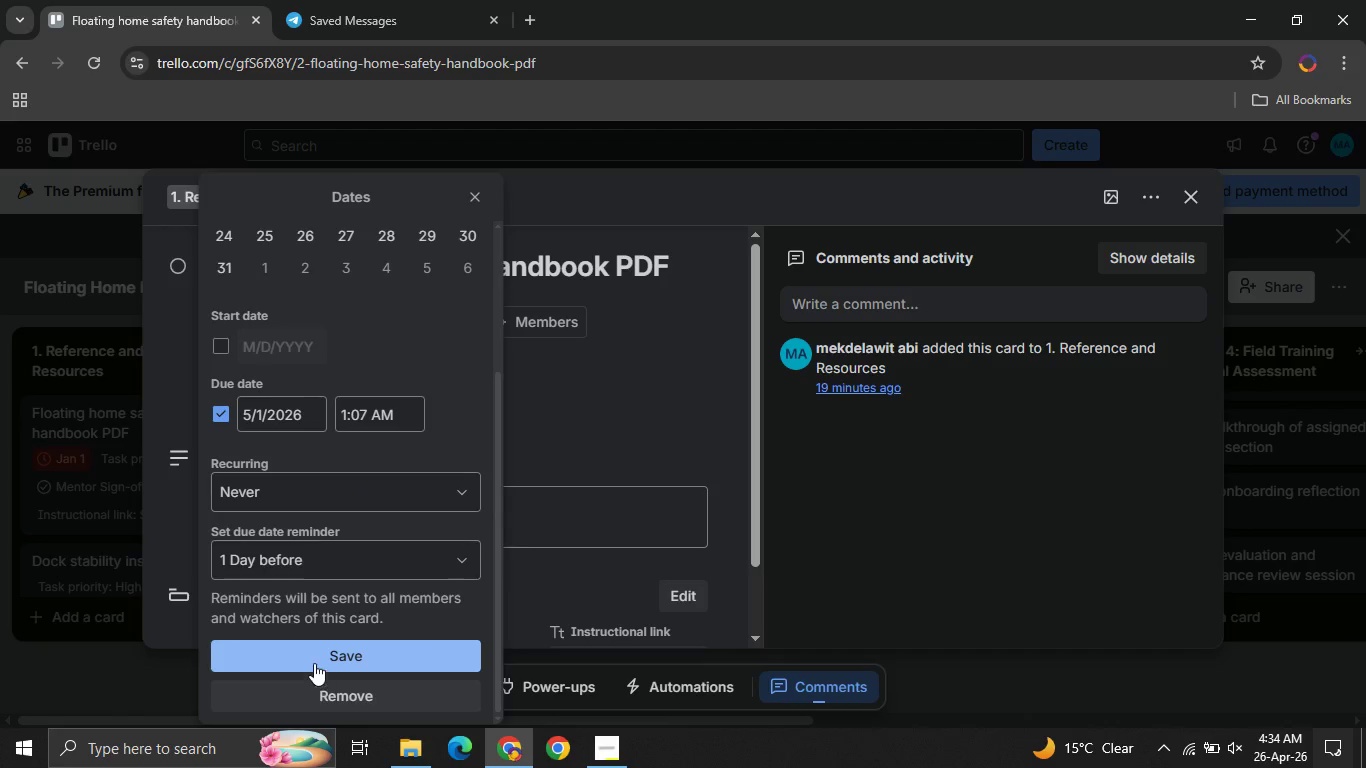 
left_click([308, 647])
 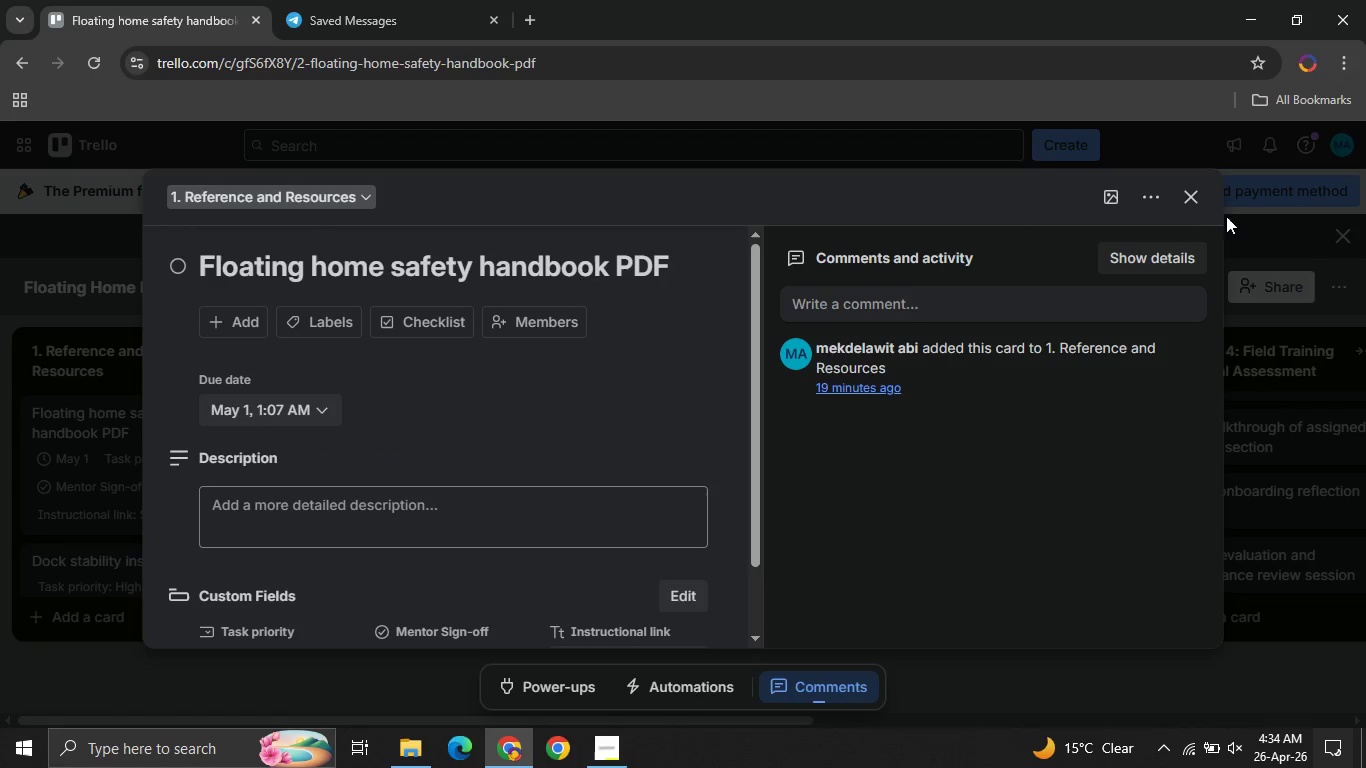 
left_click([1192, 203])
 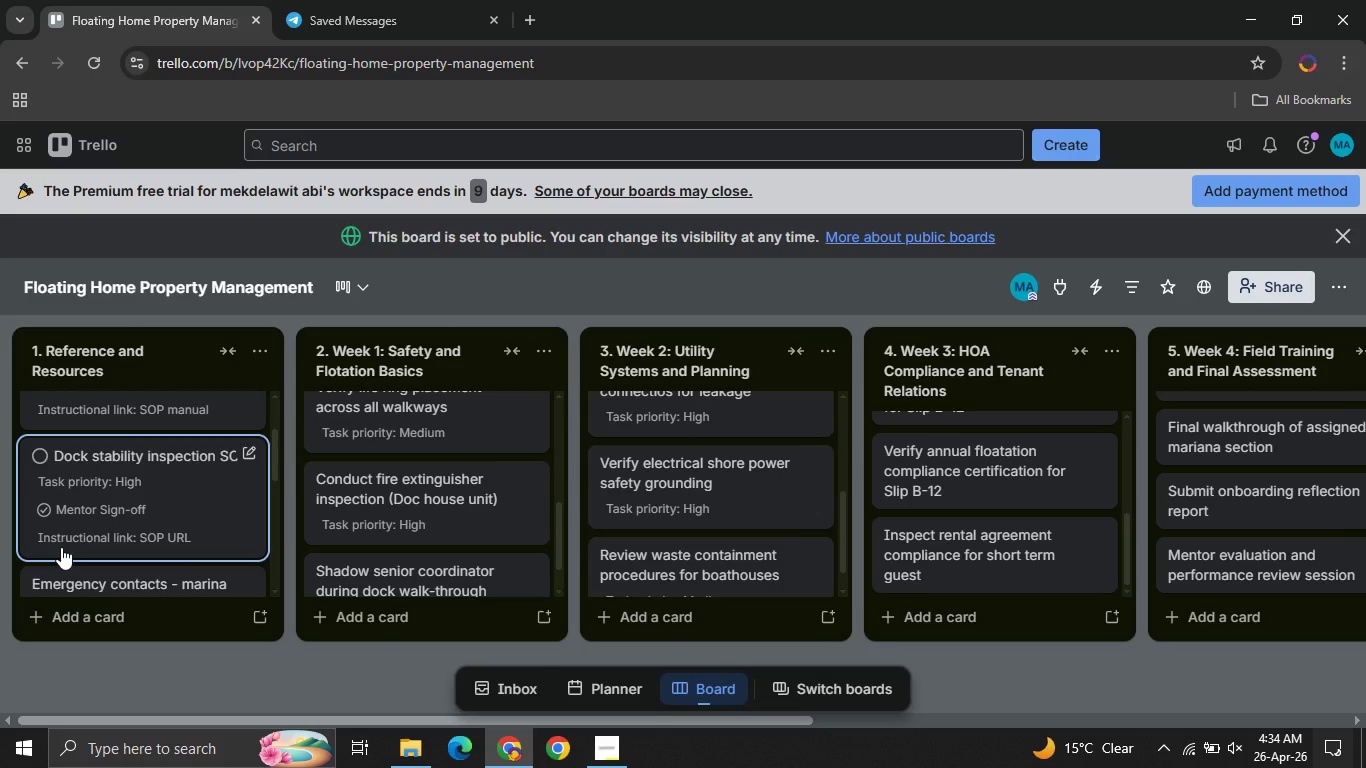 
wait(6.38)
 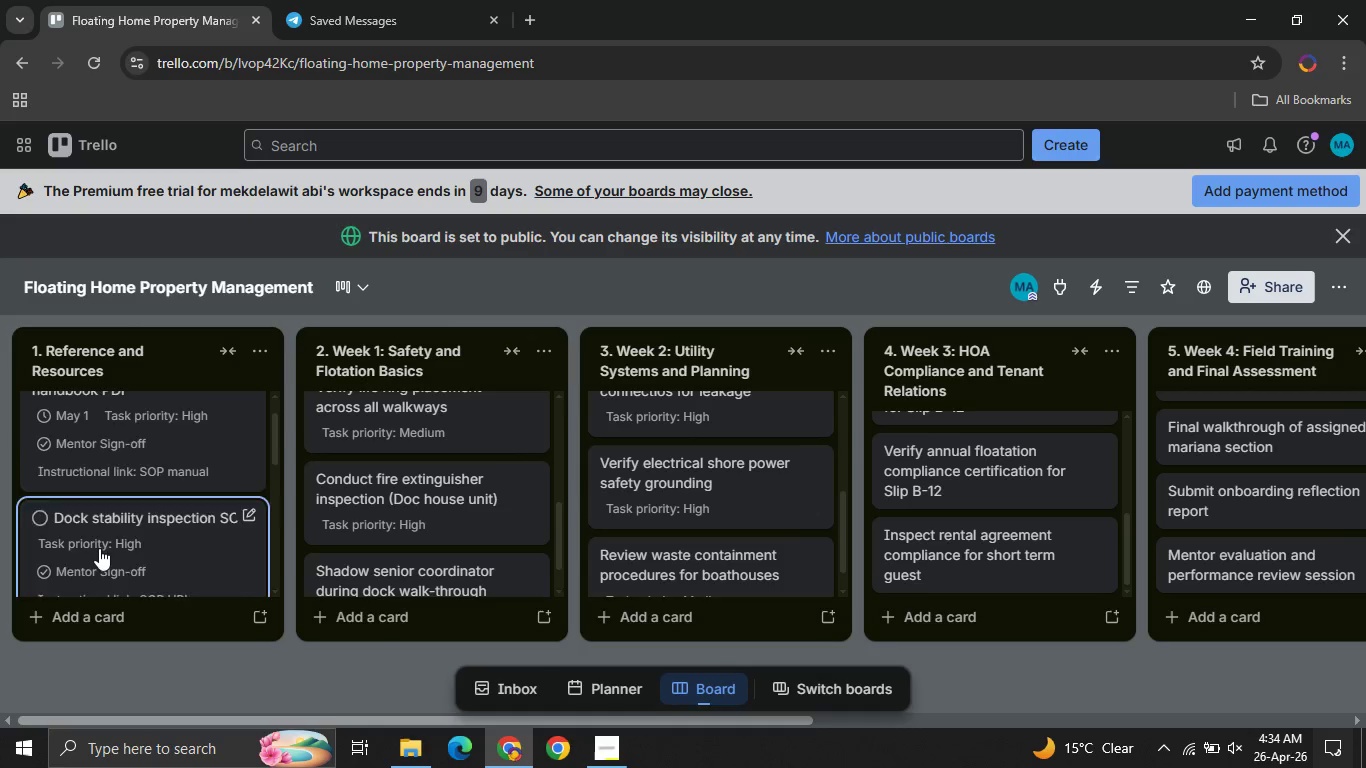 
left_click([63, 520])
 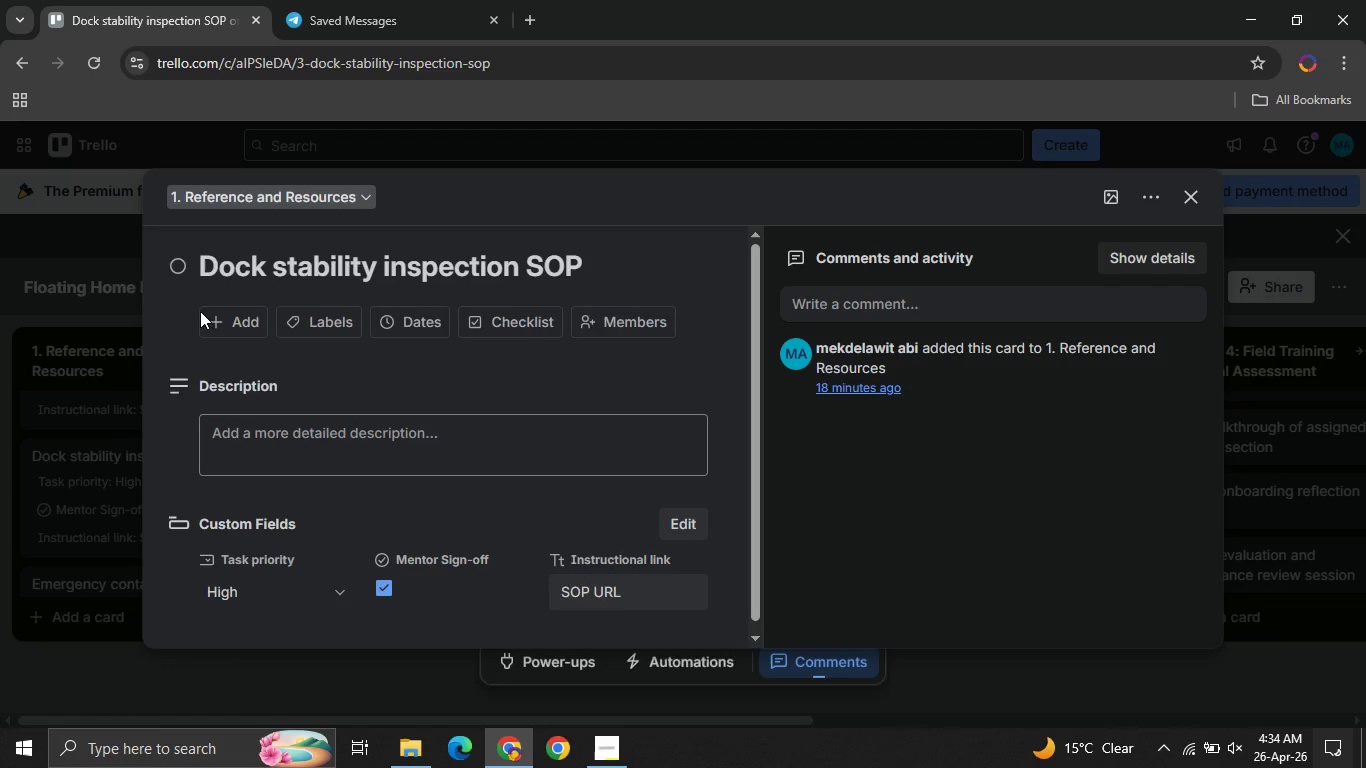 
mouse_move([415, 350])
 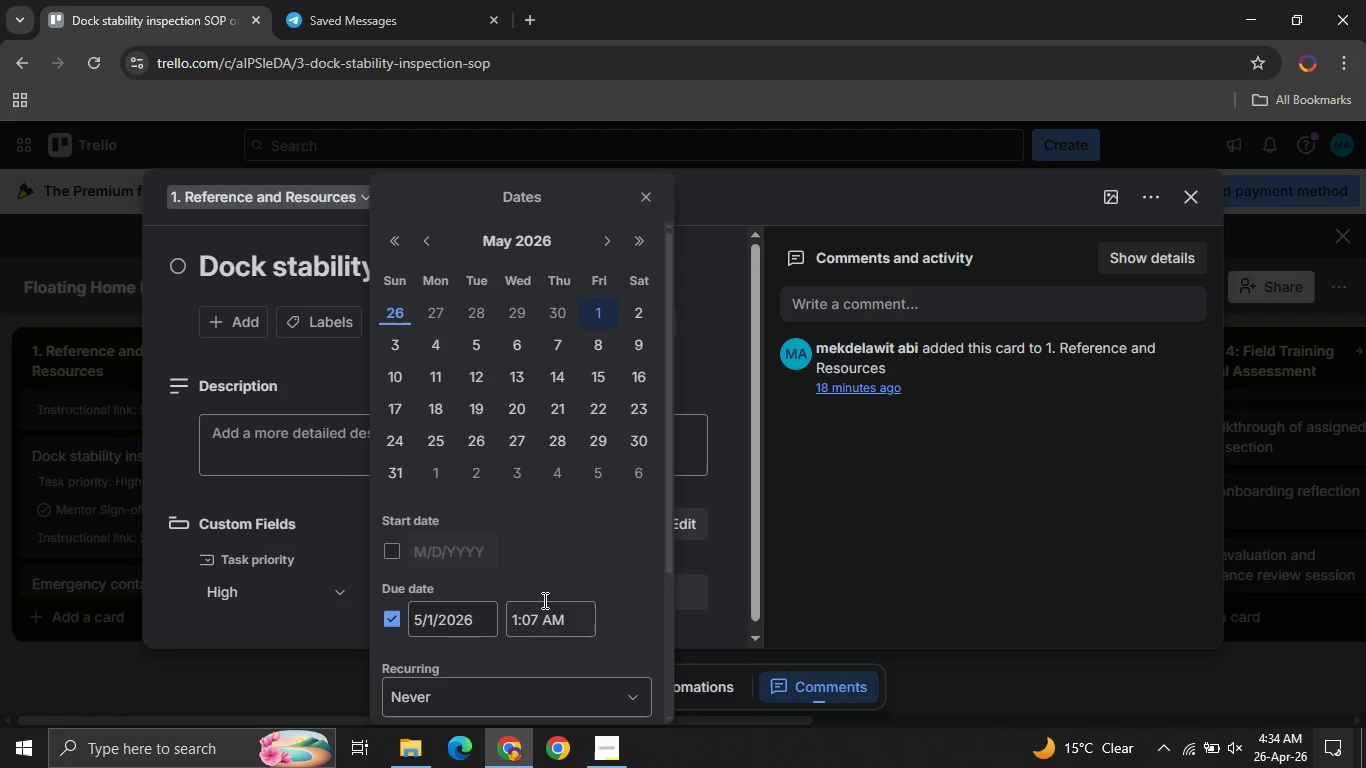 
scroll: coordinate [540, 595], scroll_direction: down, amount: 1.0
 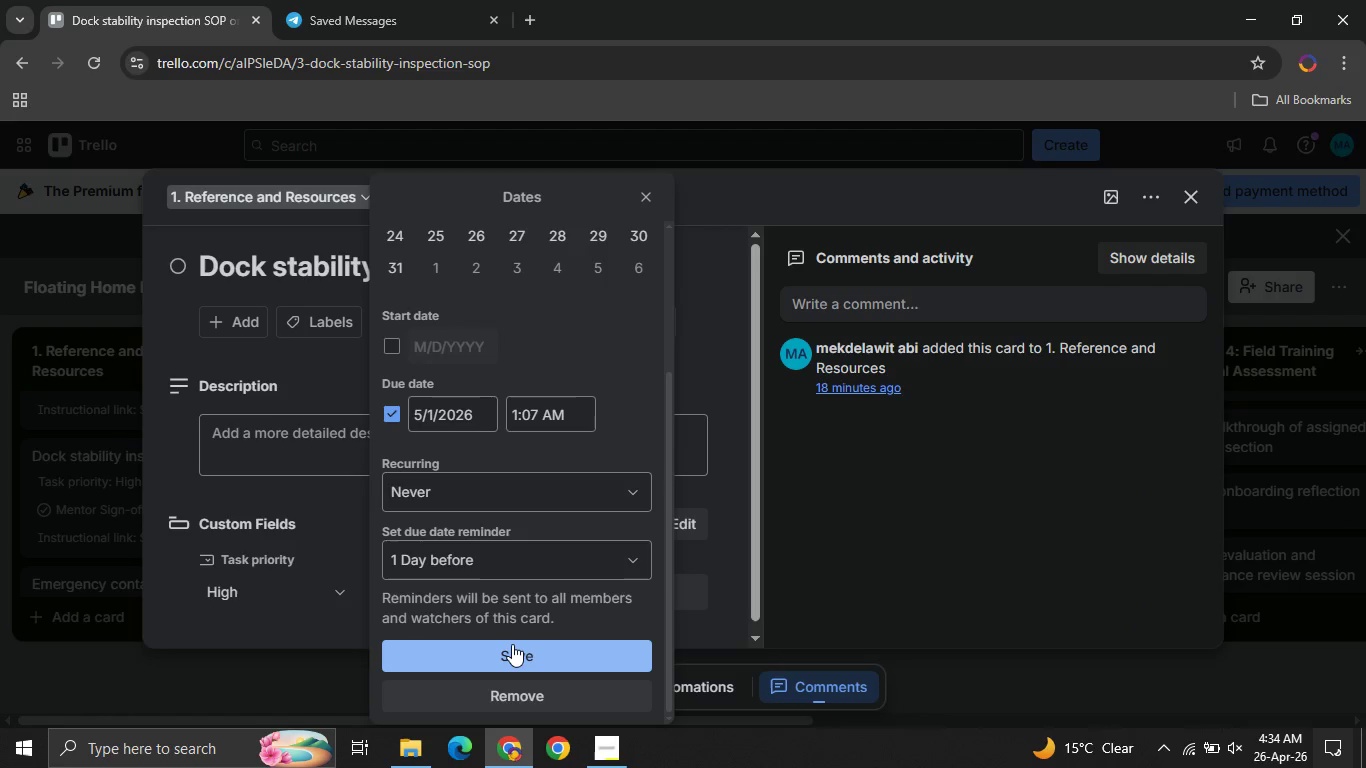 
left_click([512, 644])
 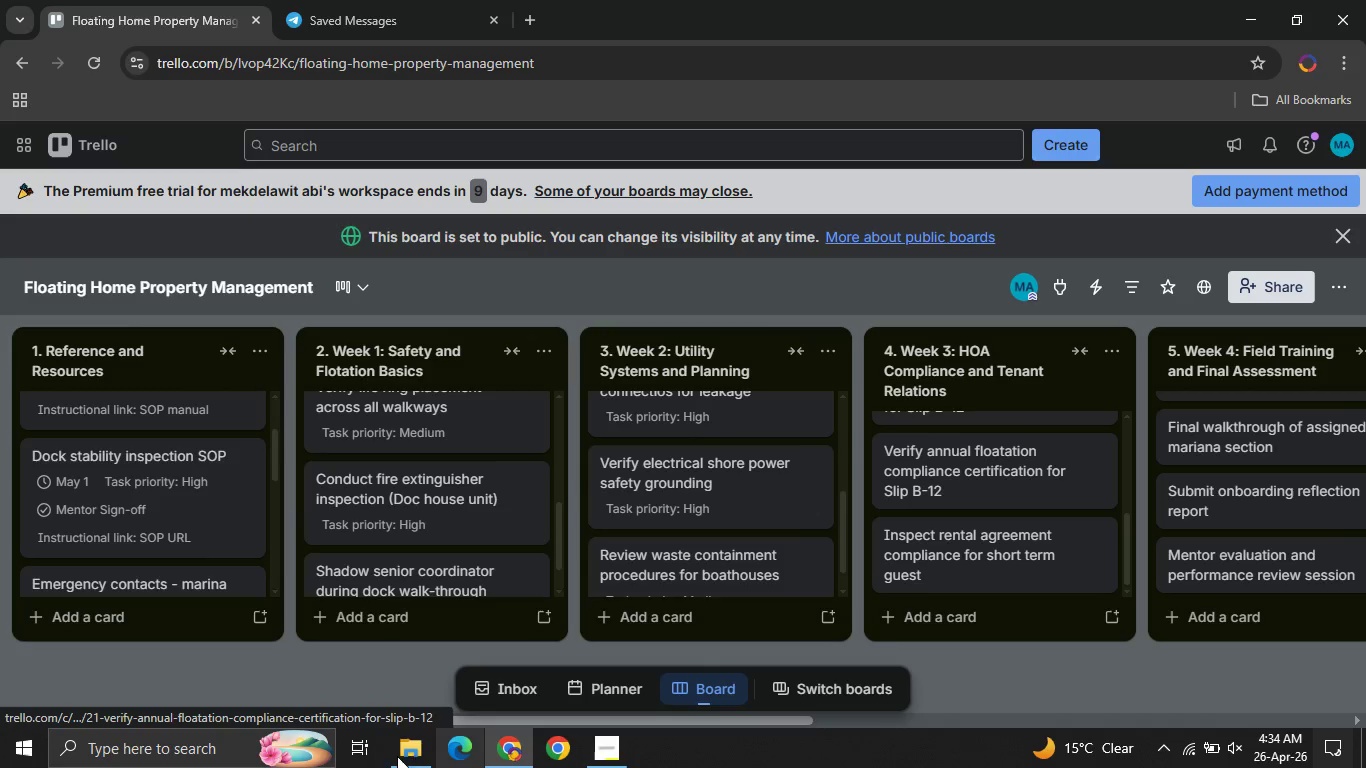 
scroll: coordinate [144, 577], scroll_direction: down, amount: 1.0
 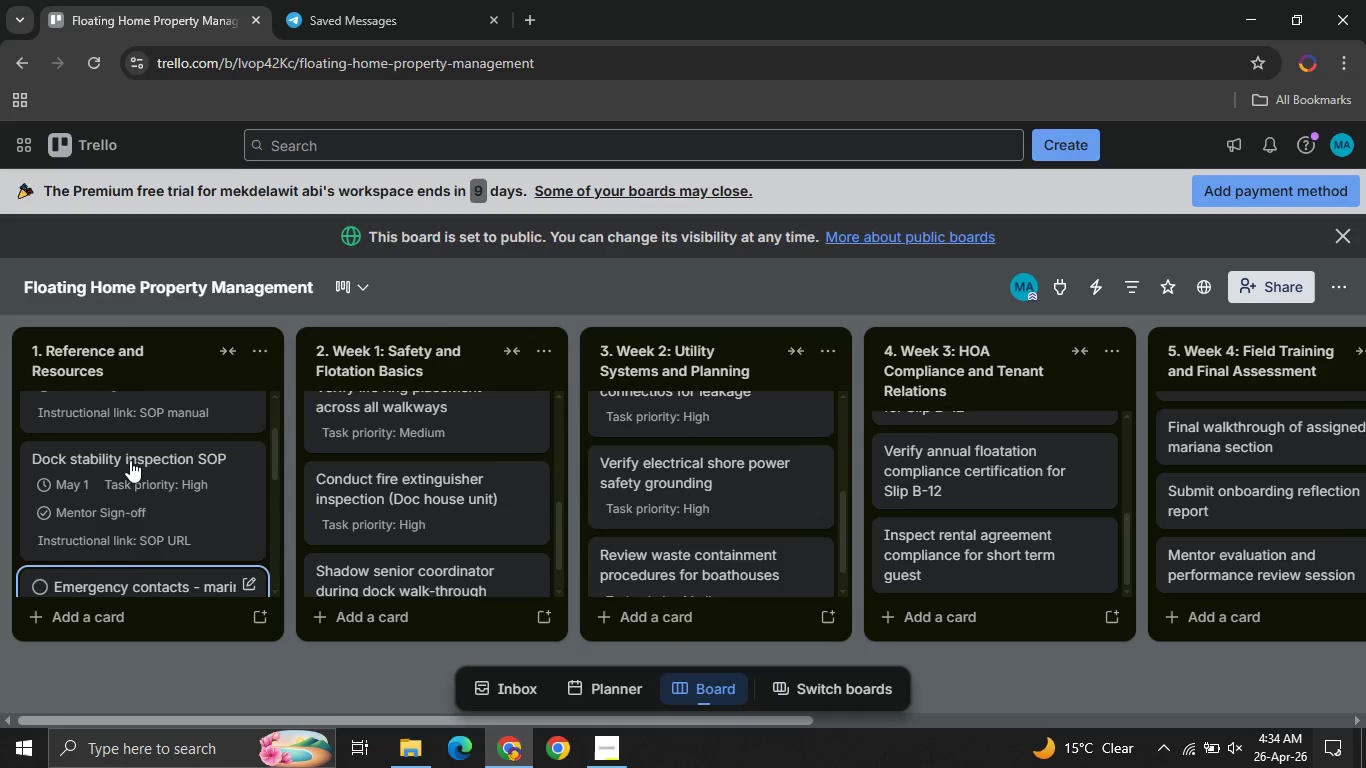 
left_click([127, 473])
 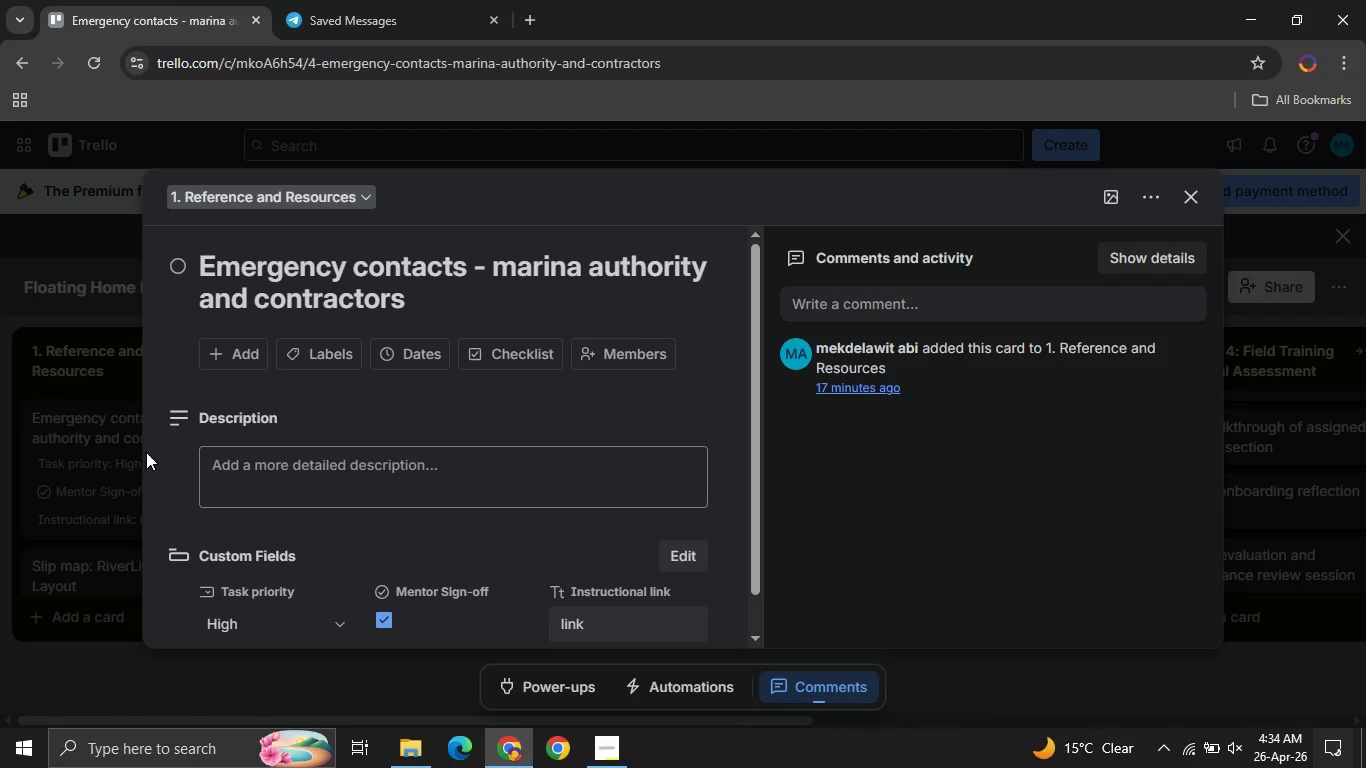 
wait(5.09)
 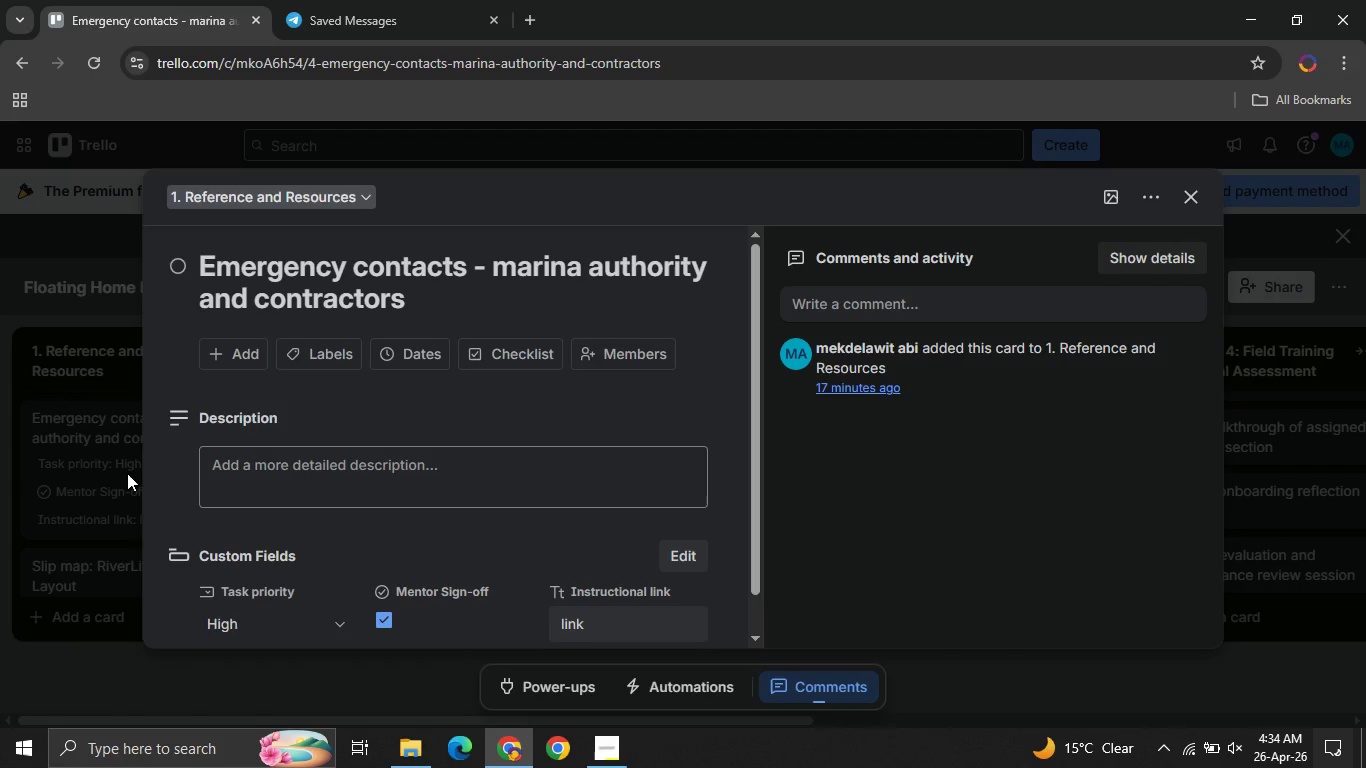 
left_click([398, 362])
 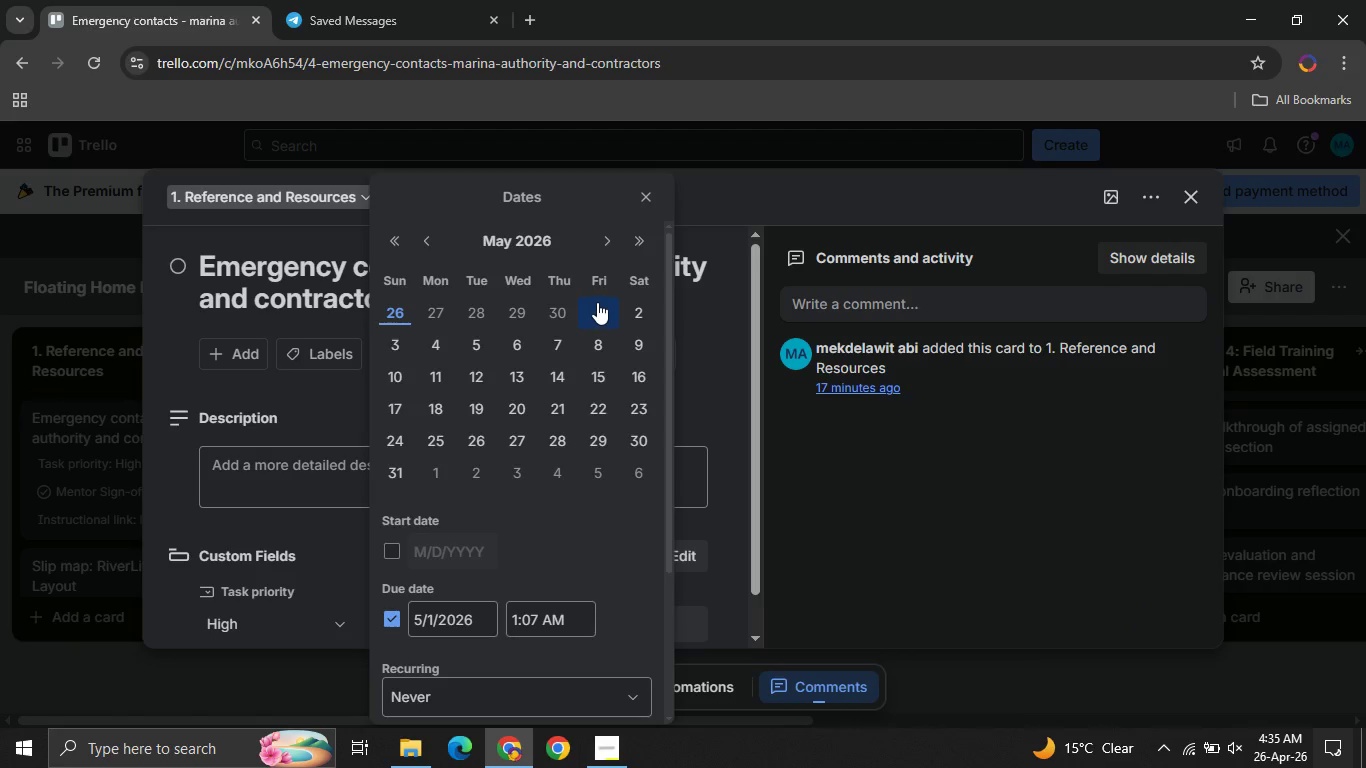 
left_click([597, 302])
 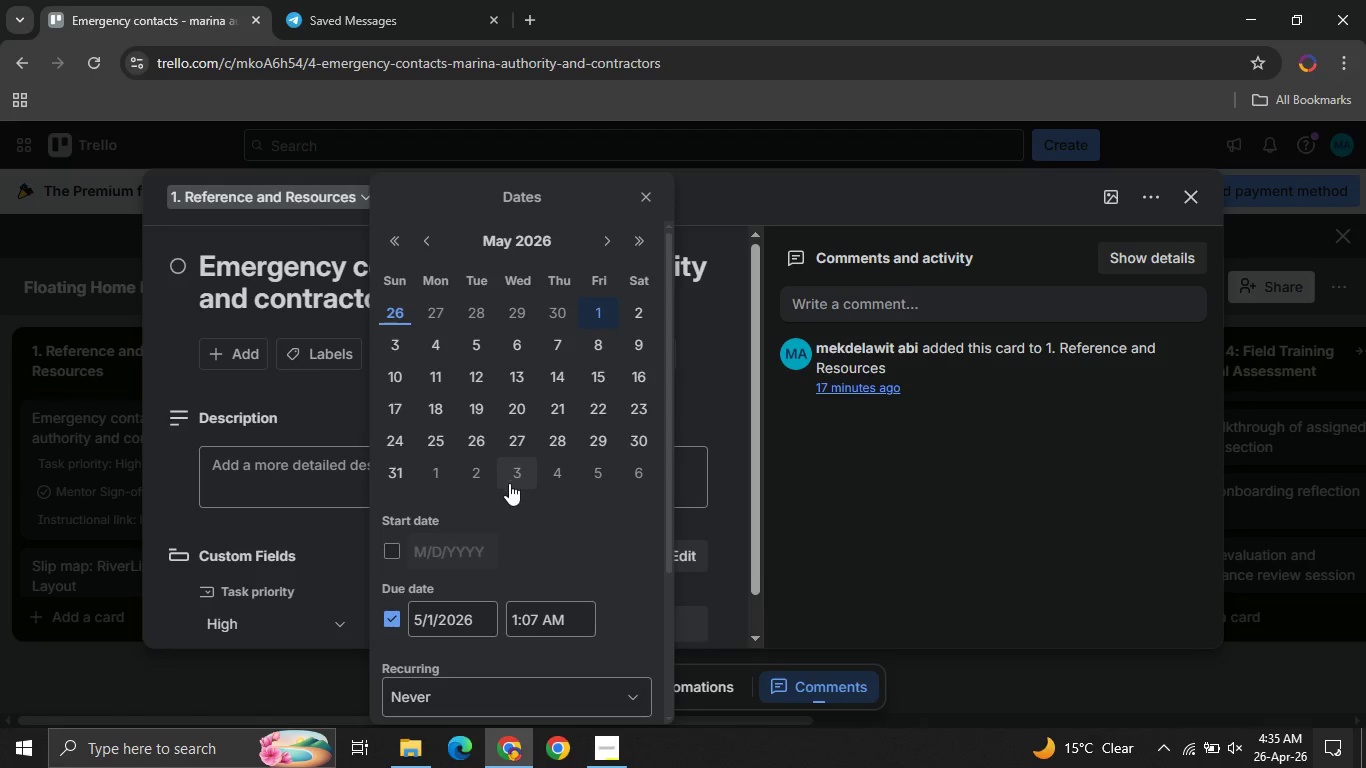 
scroll: coordinate [508, 483], scroll_direction: down, amount: 1.0
 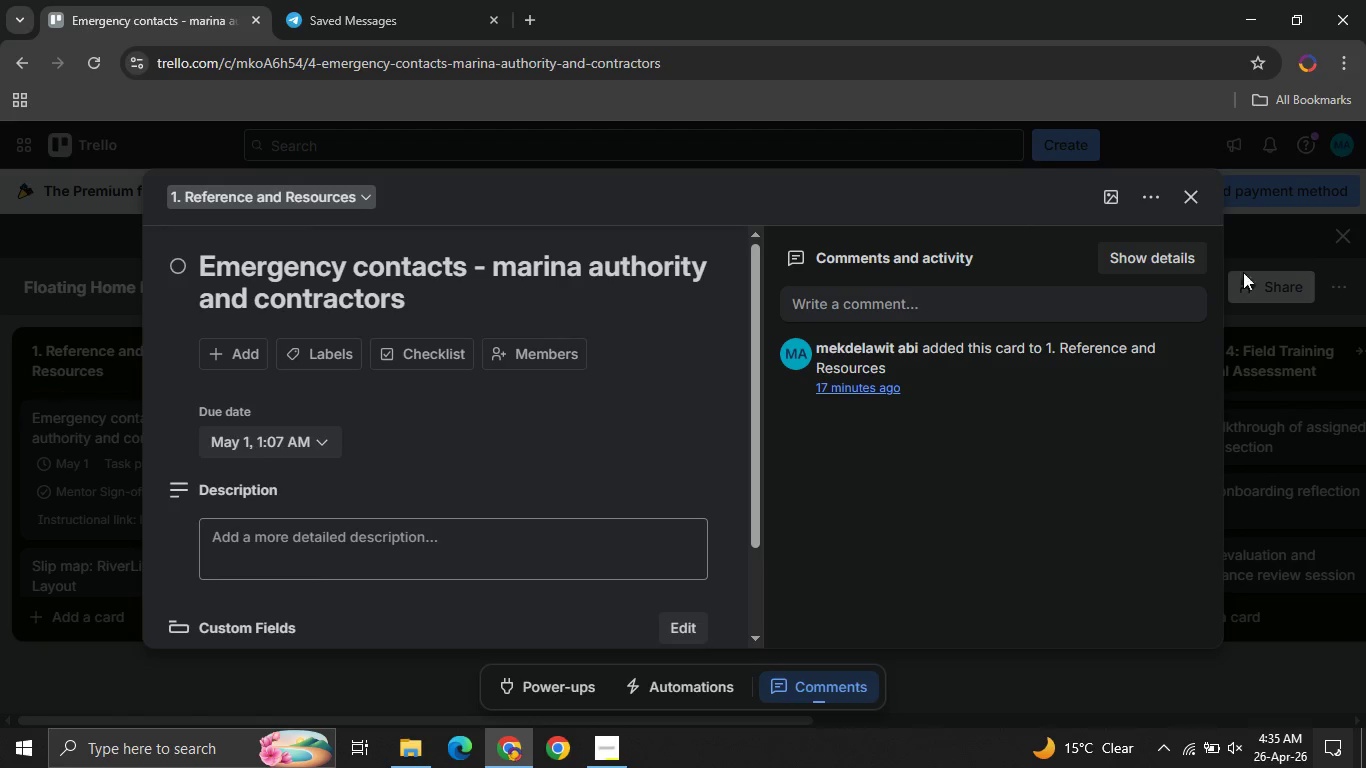 
left_click([1193, 195])
 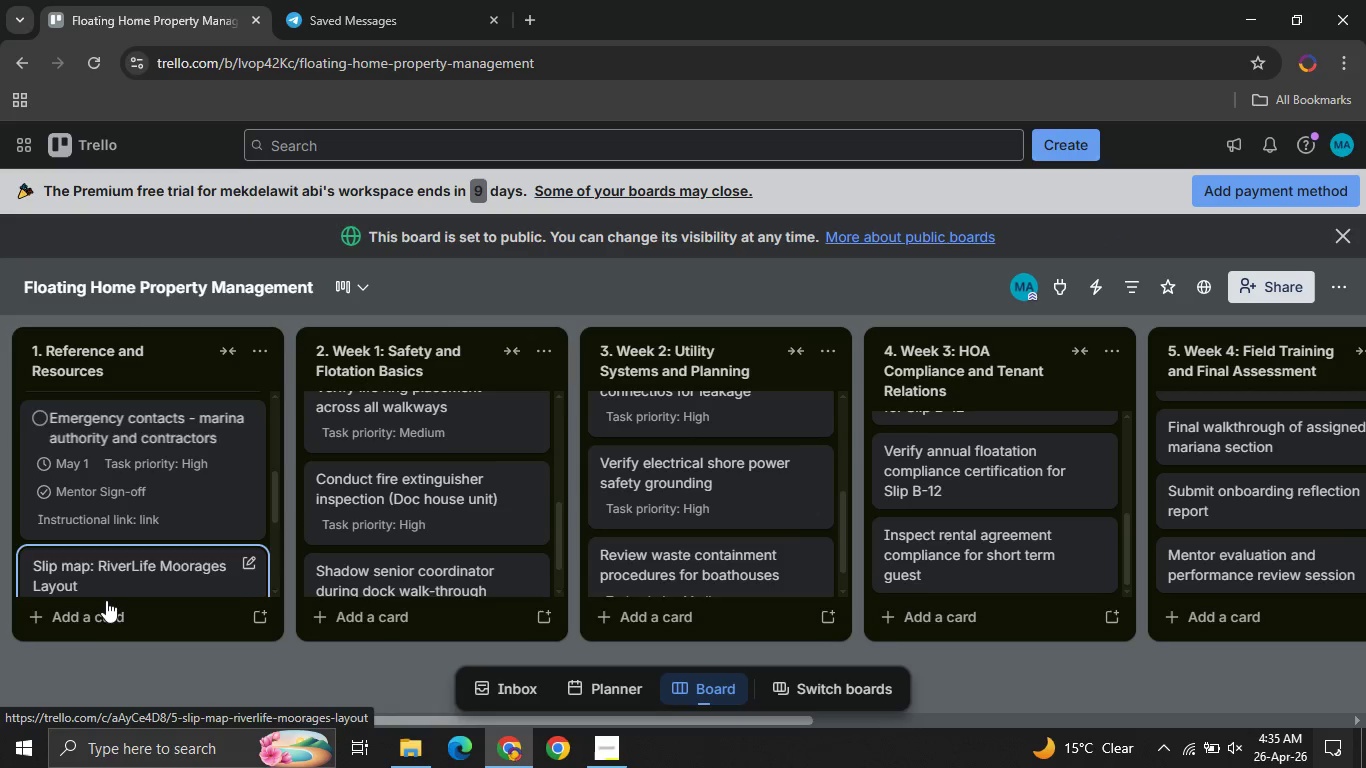 
scroll: coordinate [108, 596], scroll_direction: down, amount: 1.0
 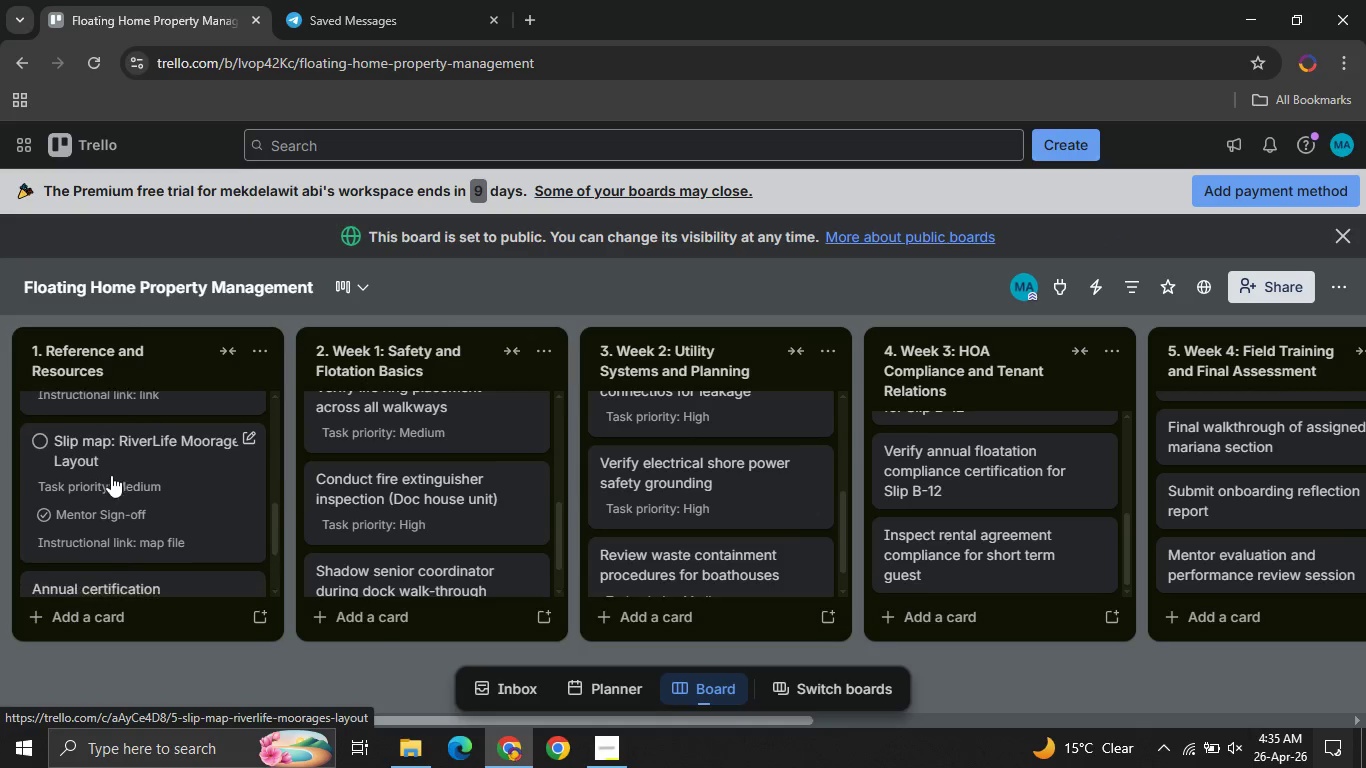 
wait(5.14)
 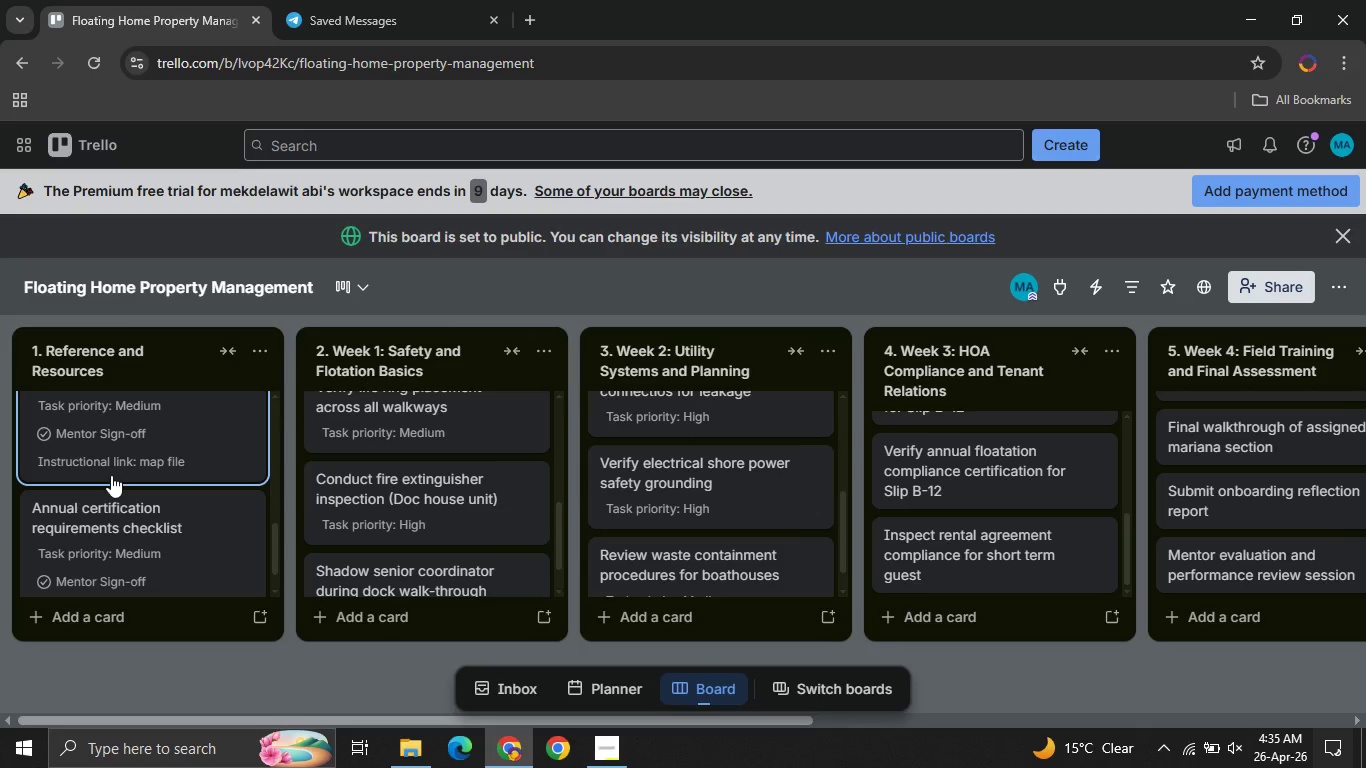 
left_click([111, 475])
 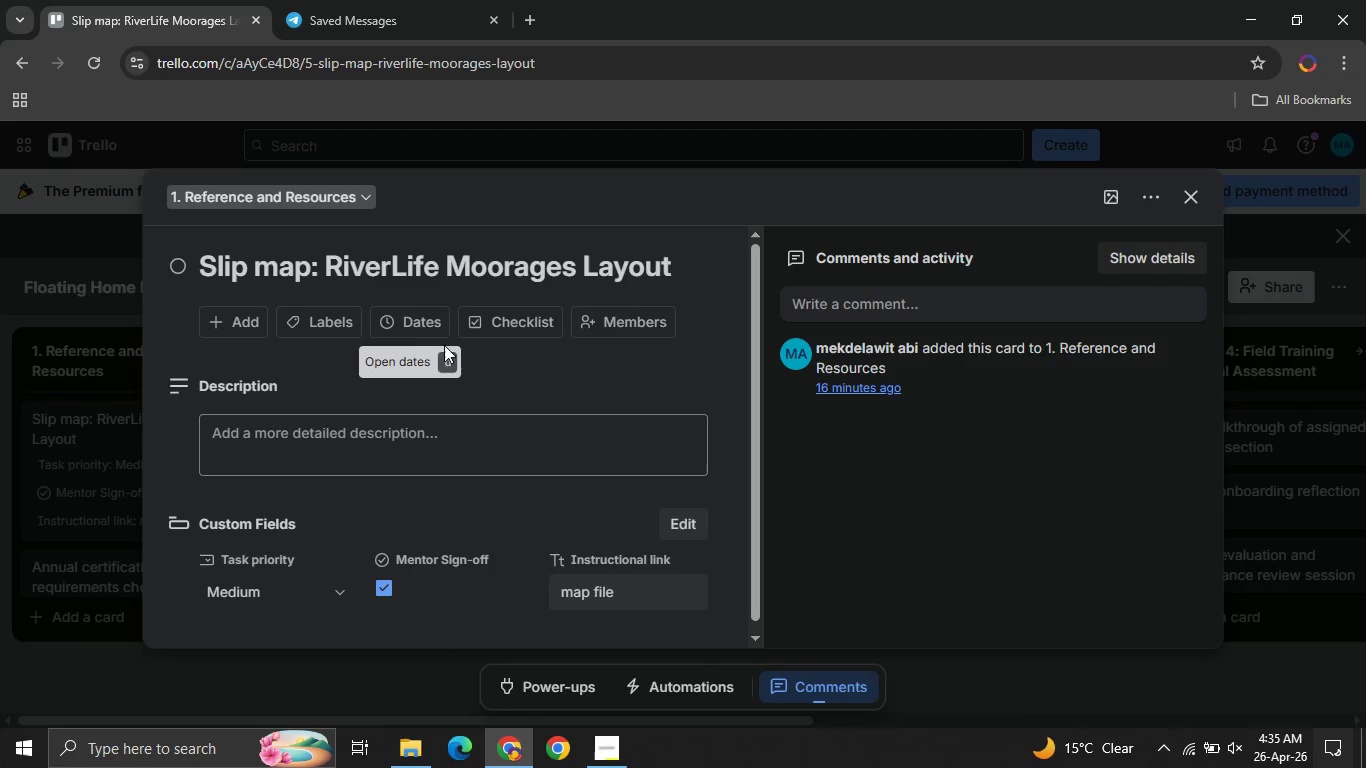 
left_click([408, 322])
 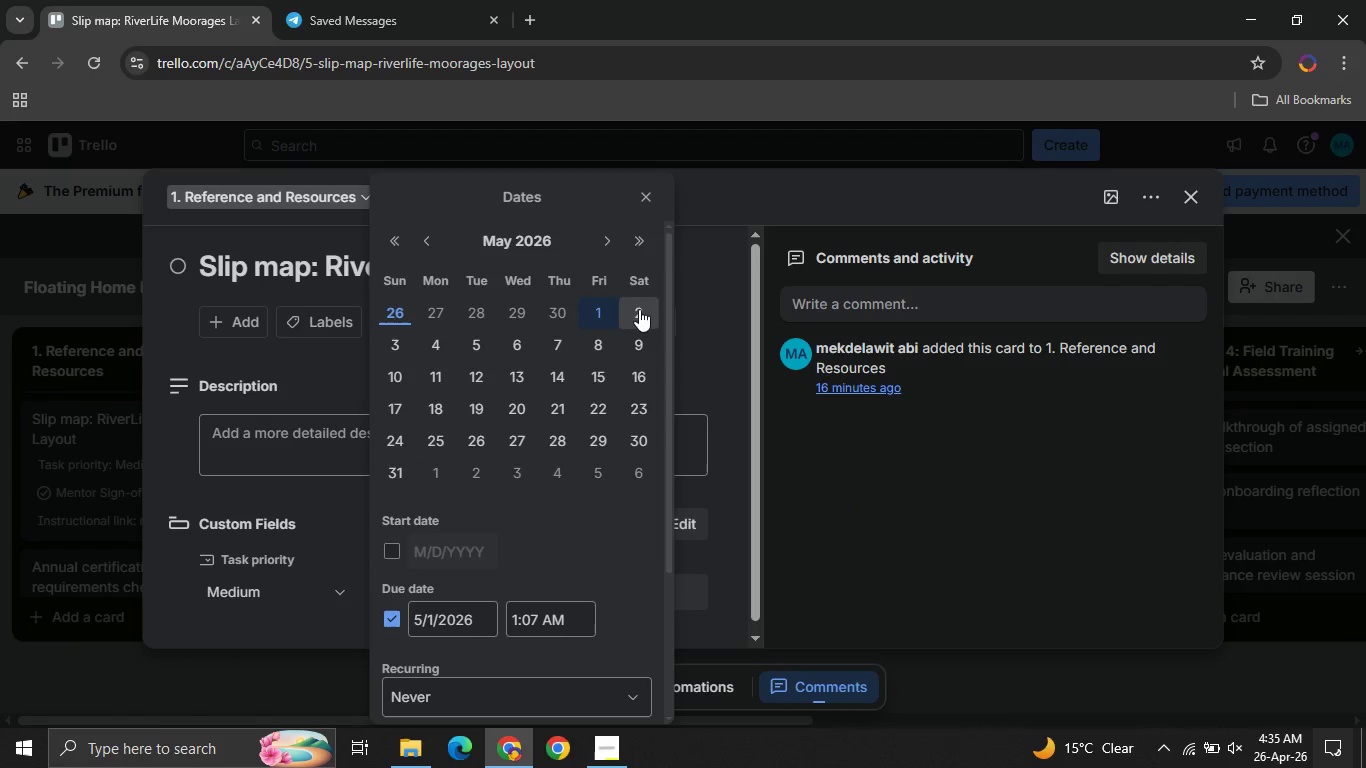 
scroll: coordinate [587, 429], scroll_direction: down, amount: 4.0
 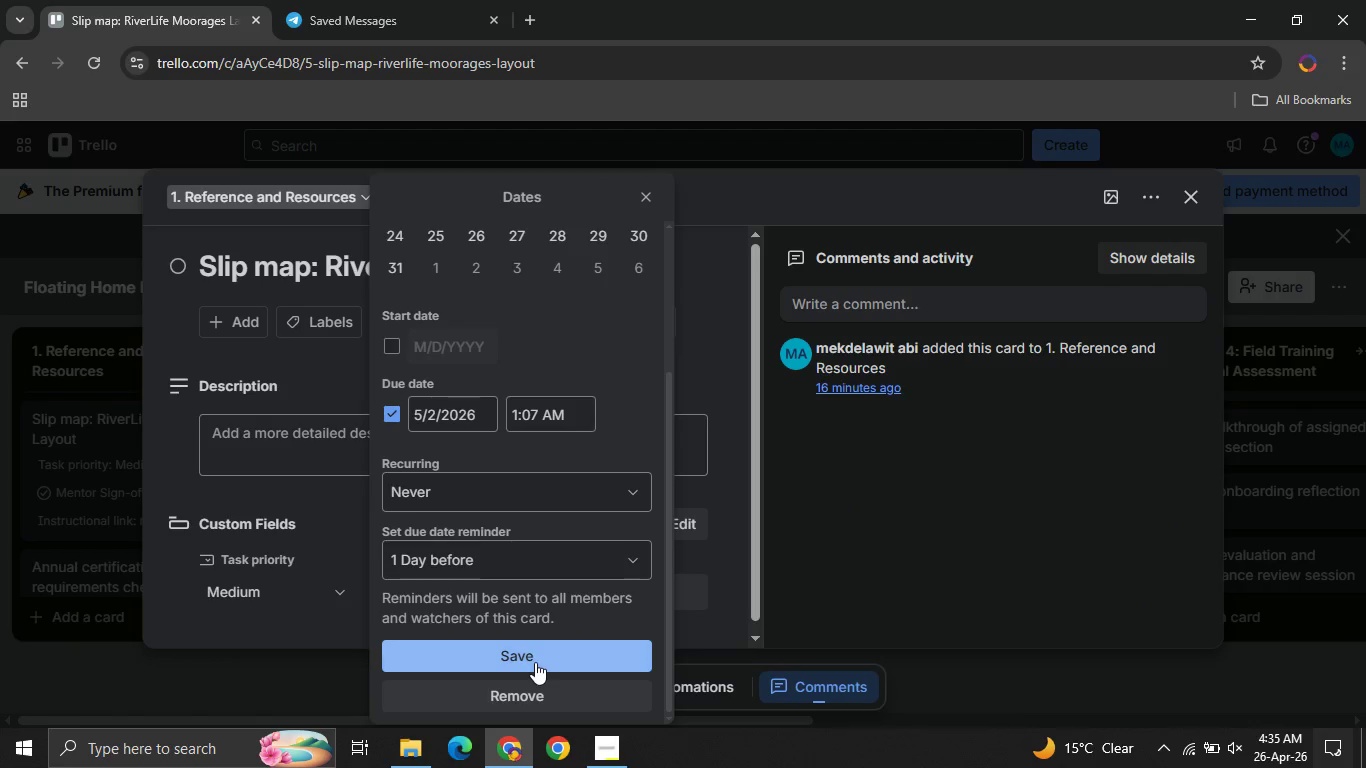 
left_click([535, 661])
 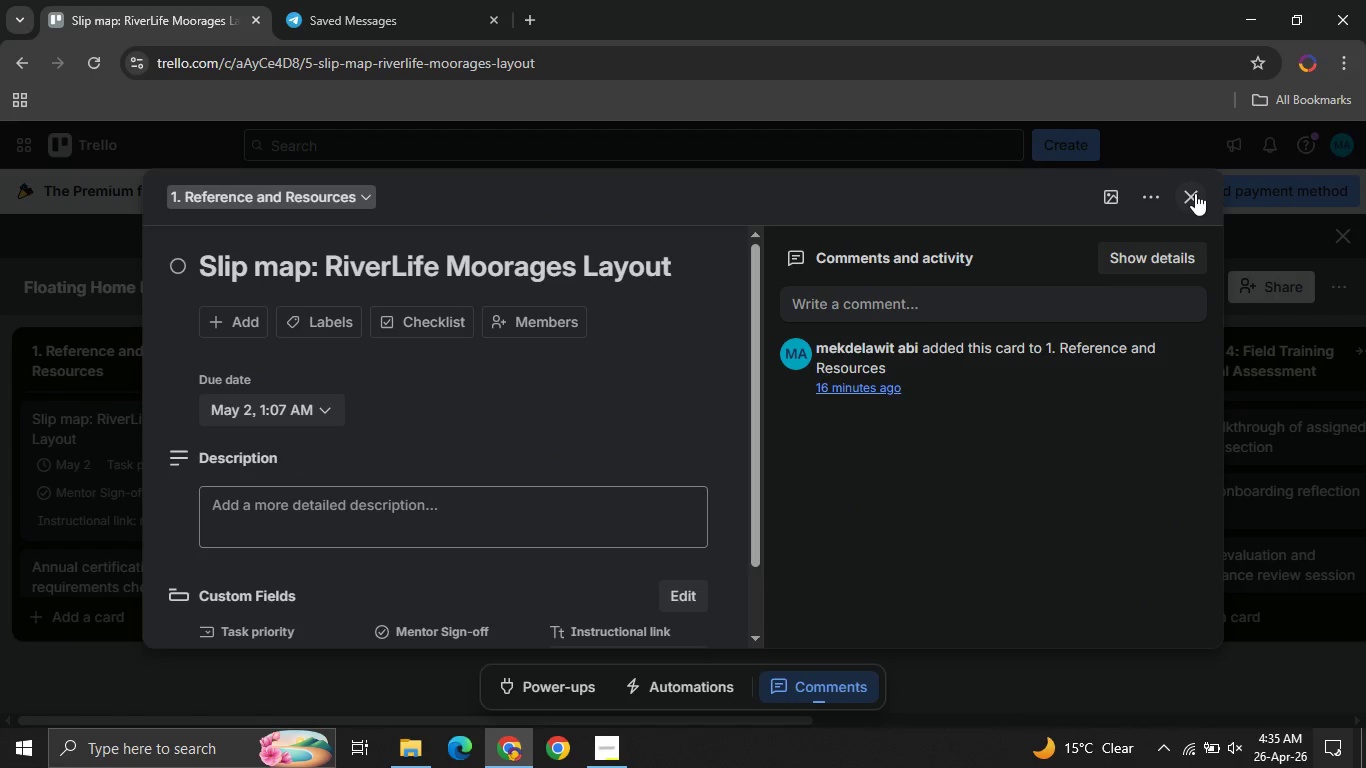 
left_click([1195, 193])
 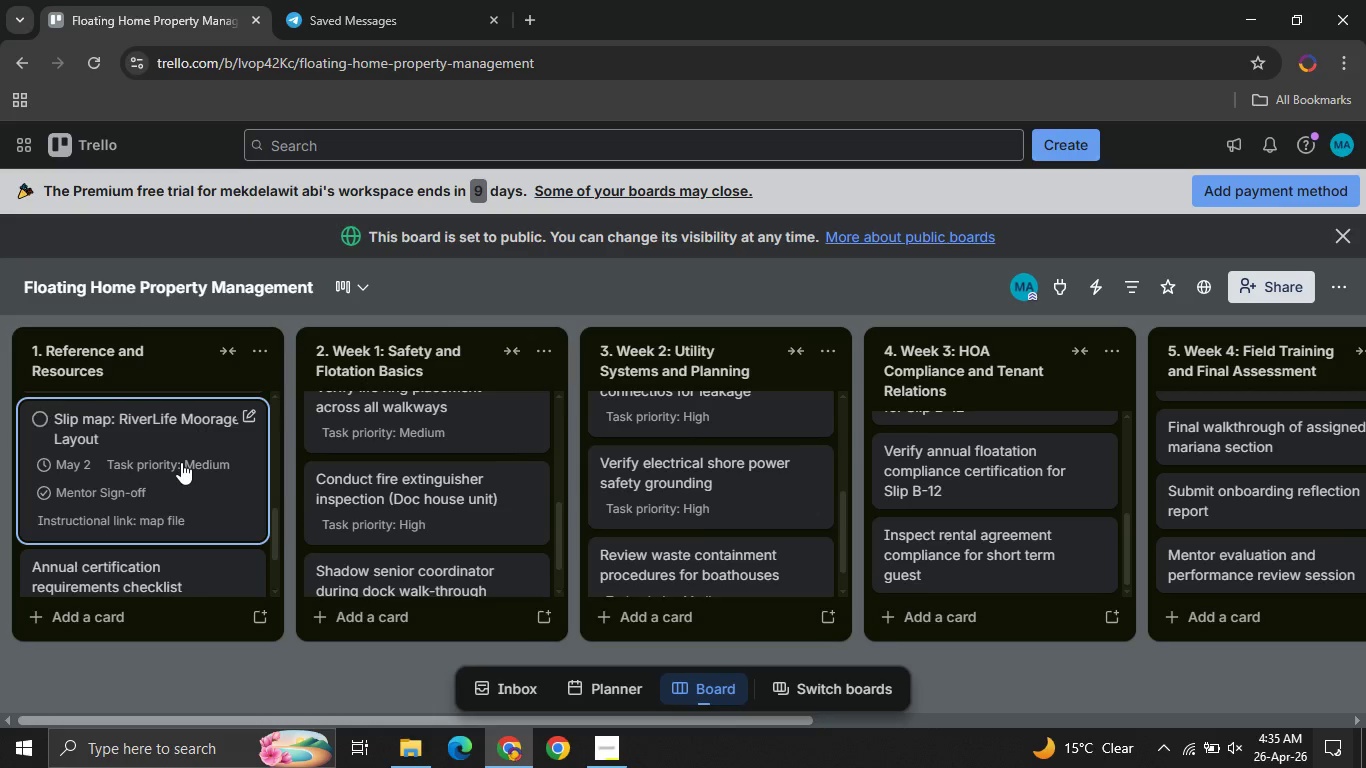 
scroll: coordinate [181, 462], scroll_direction: down, amount: 1.0
 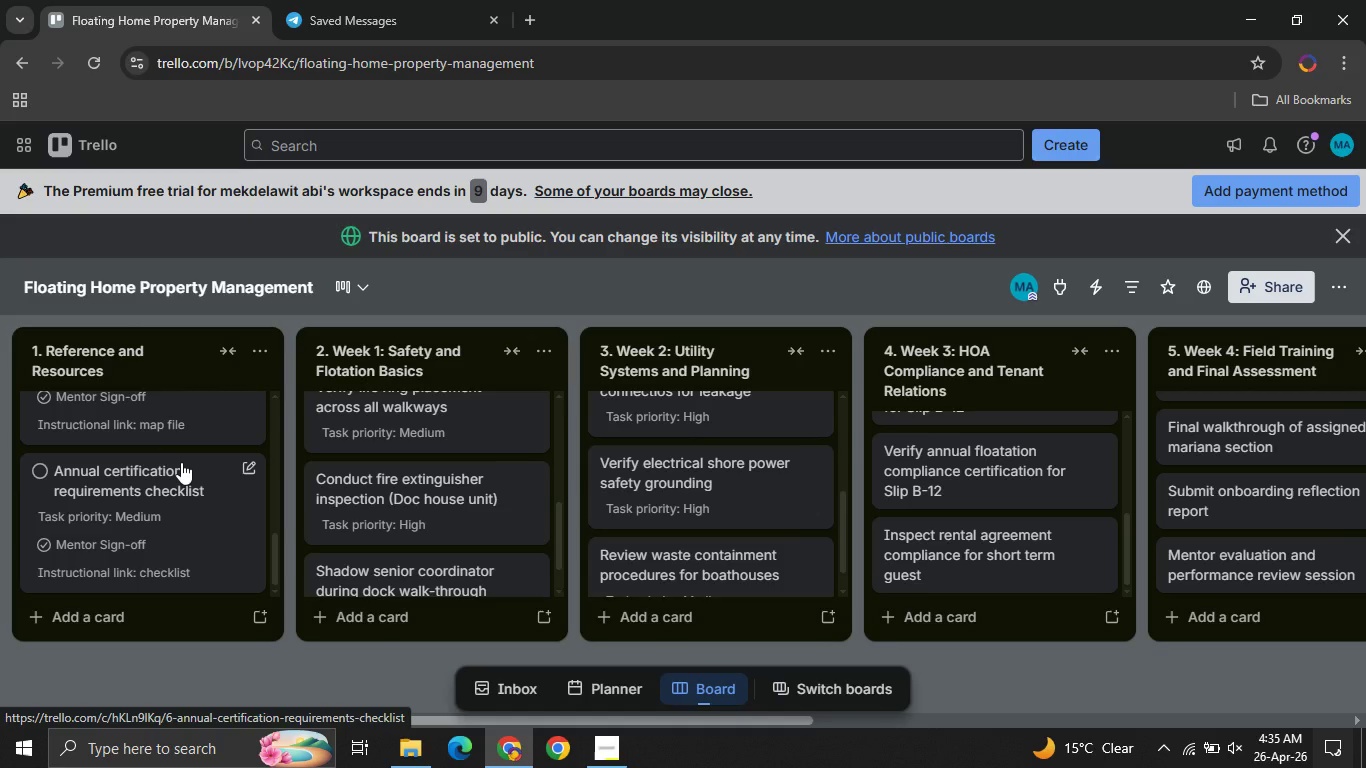 
left_click([169, 489])
 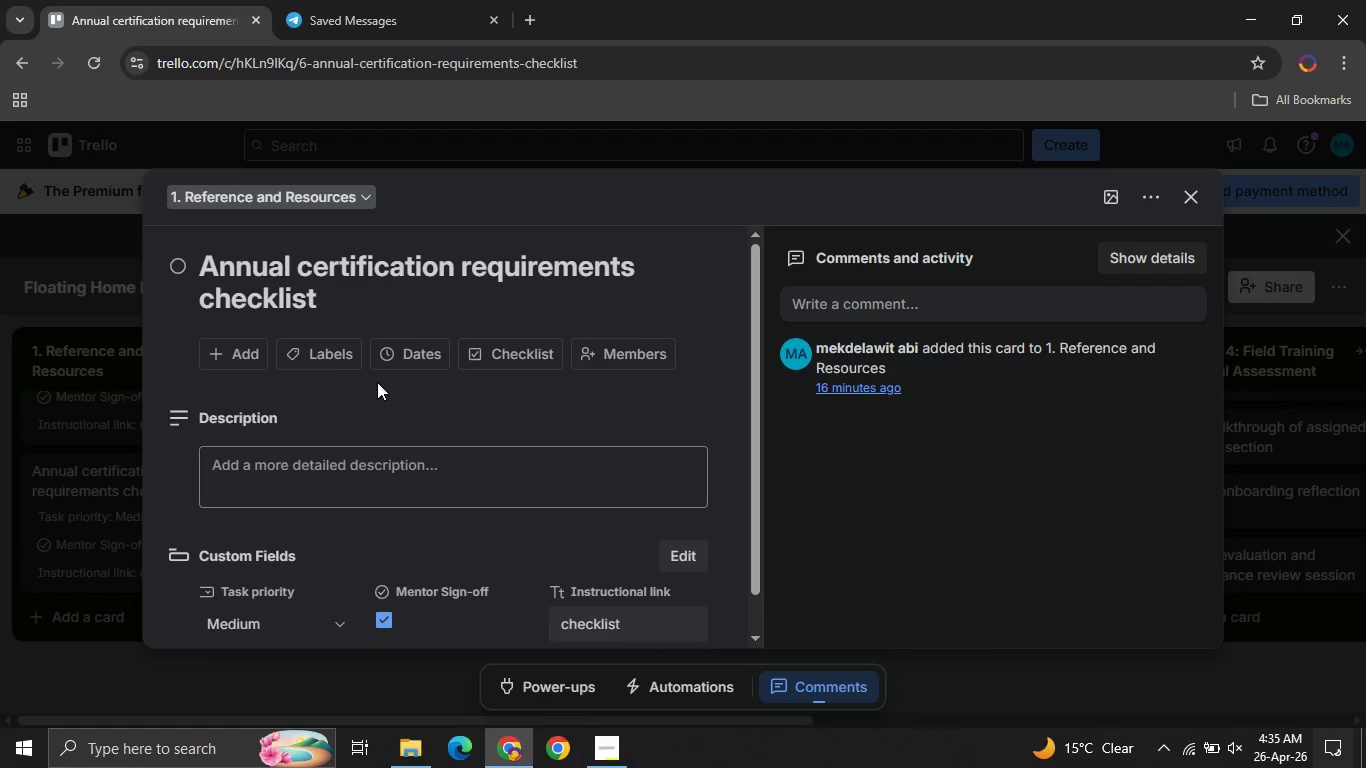 
left_click([397, 360])
 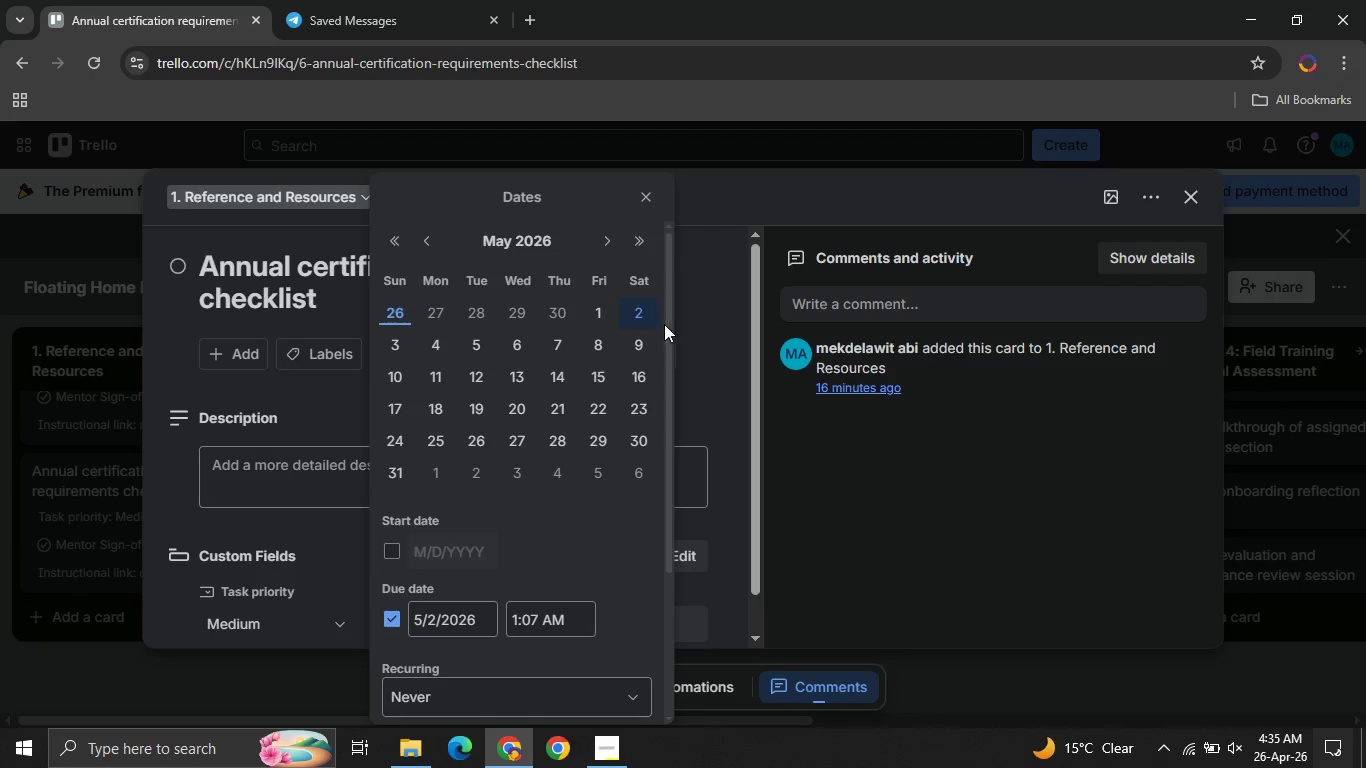 
left_click([637, 308])
 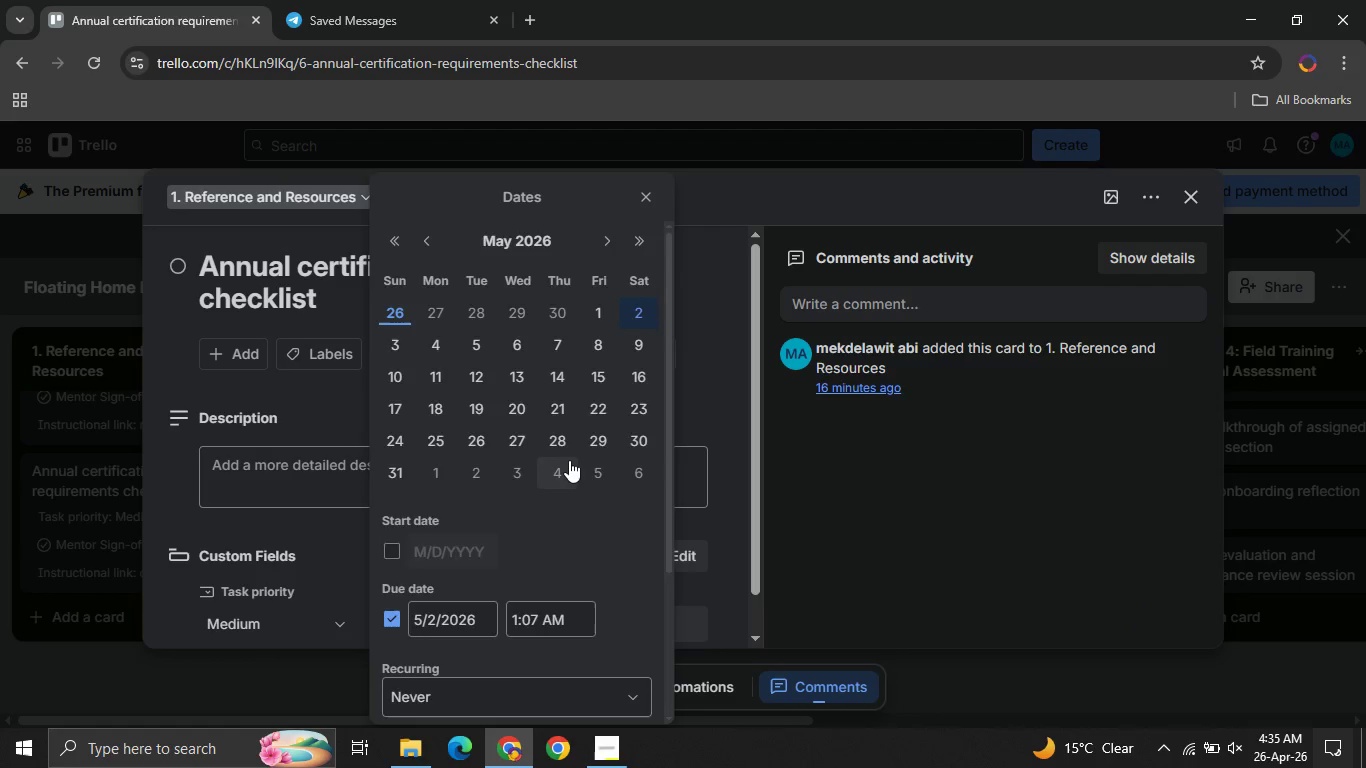 
scroll: coordinate [569, 460], scroll_direction: down, amount: 3.0
 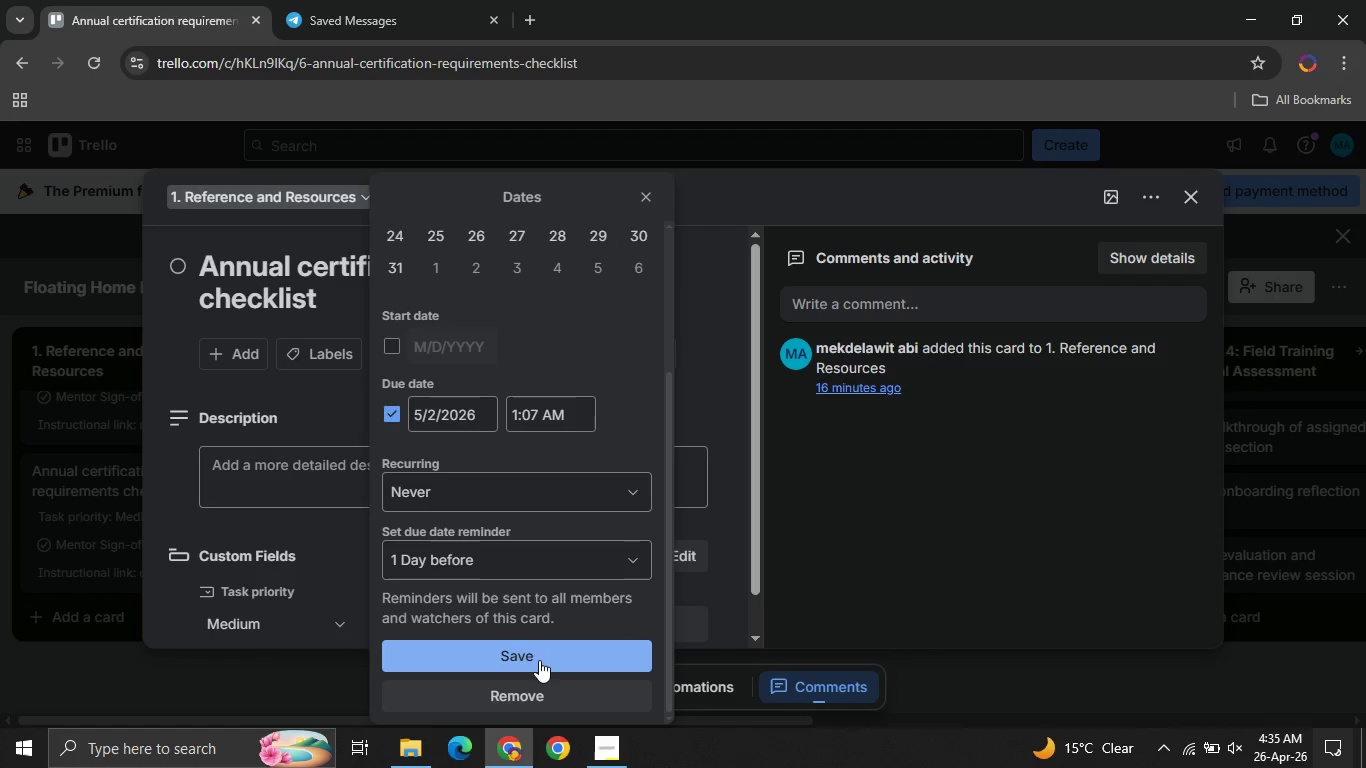 
left_click([537, 659])
 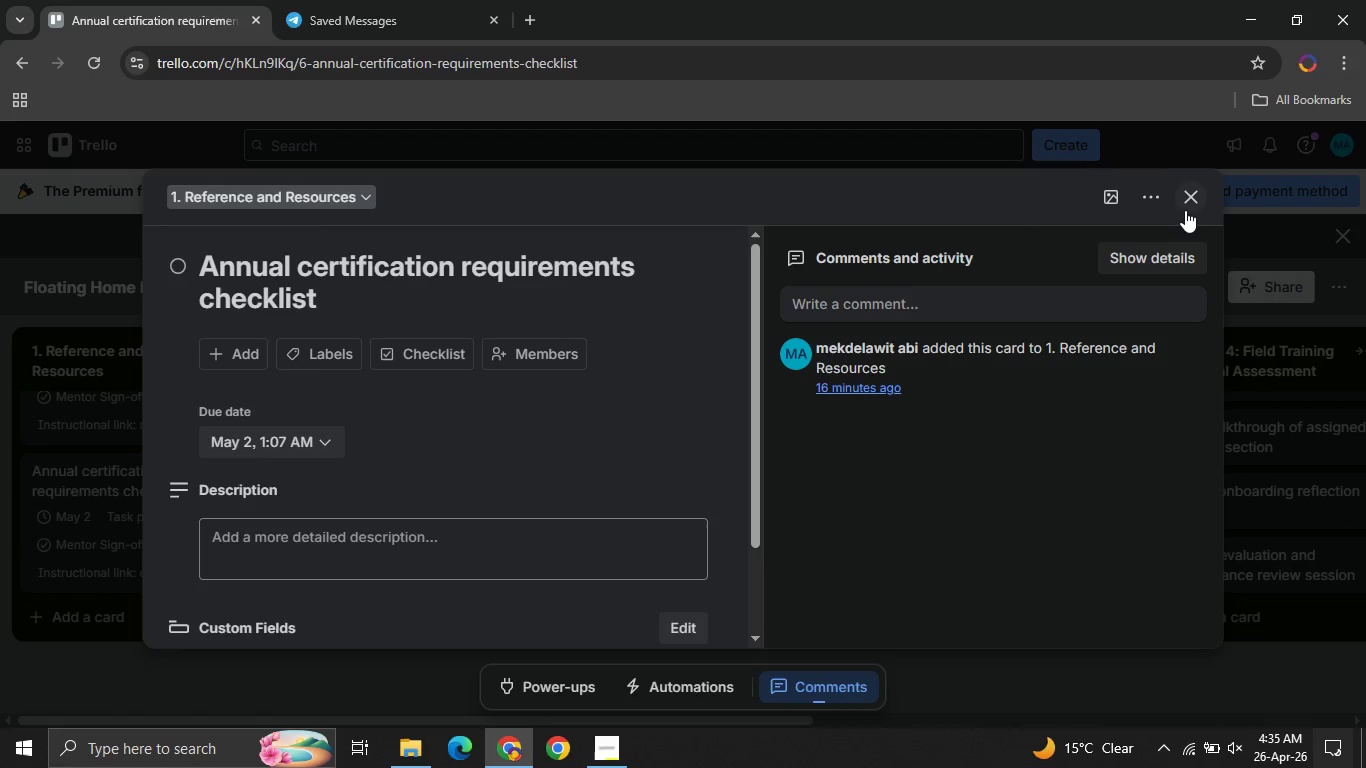 
left_click([1185, 210])
 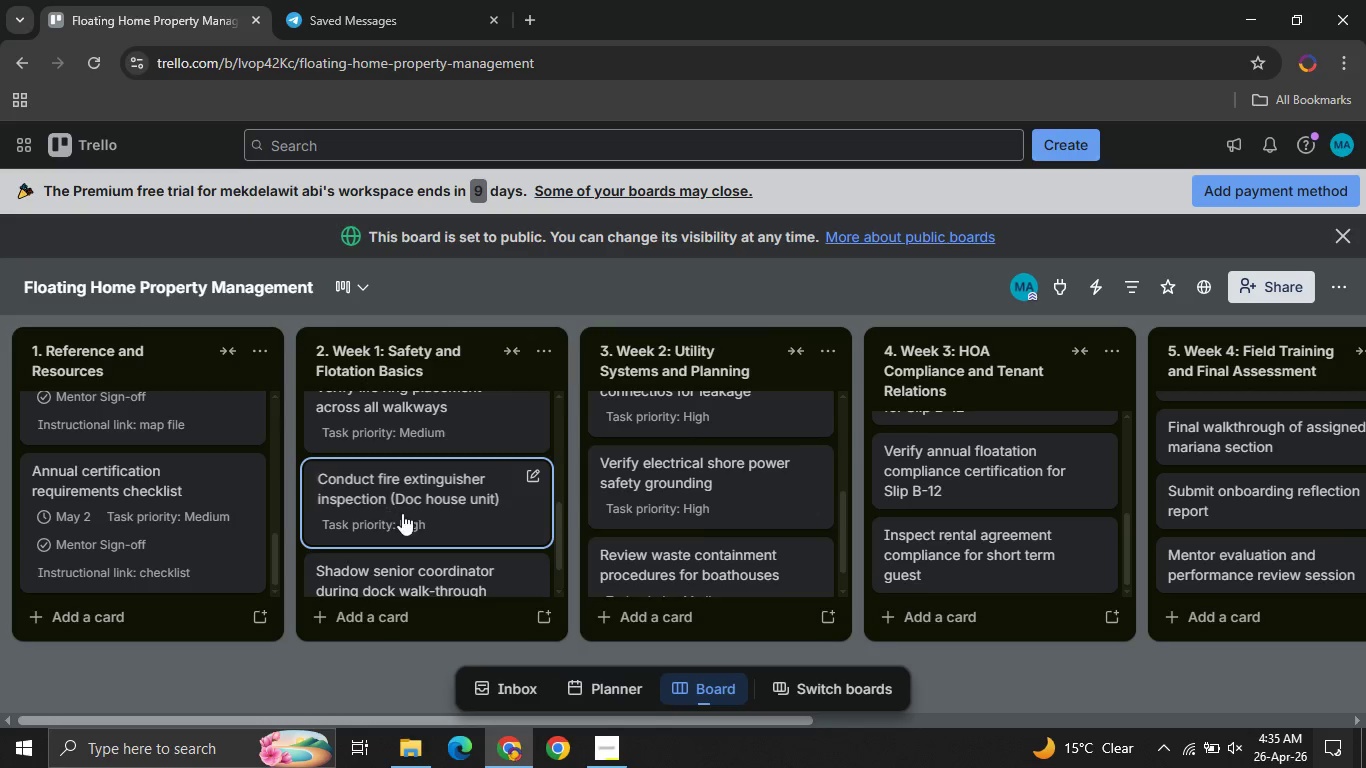 
scroll: coordinate [415, 516], scroll_direction: up, amount: 2.0
 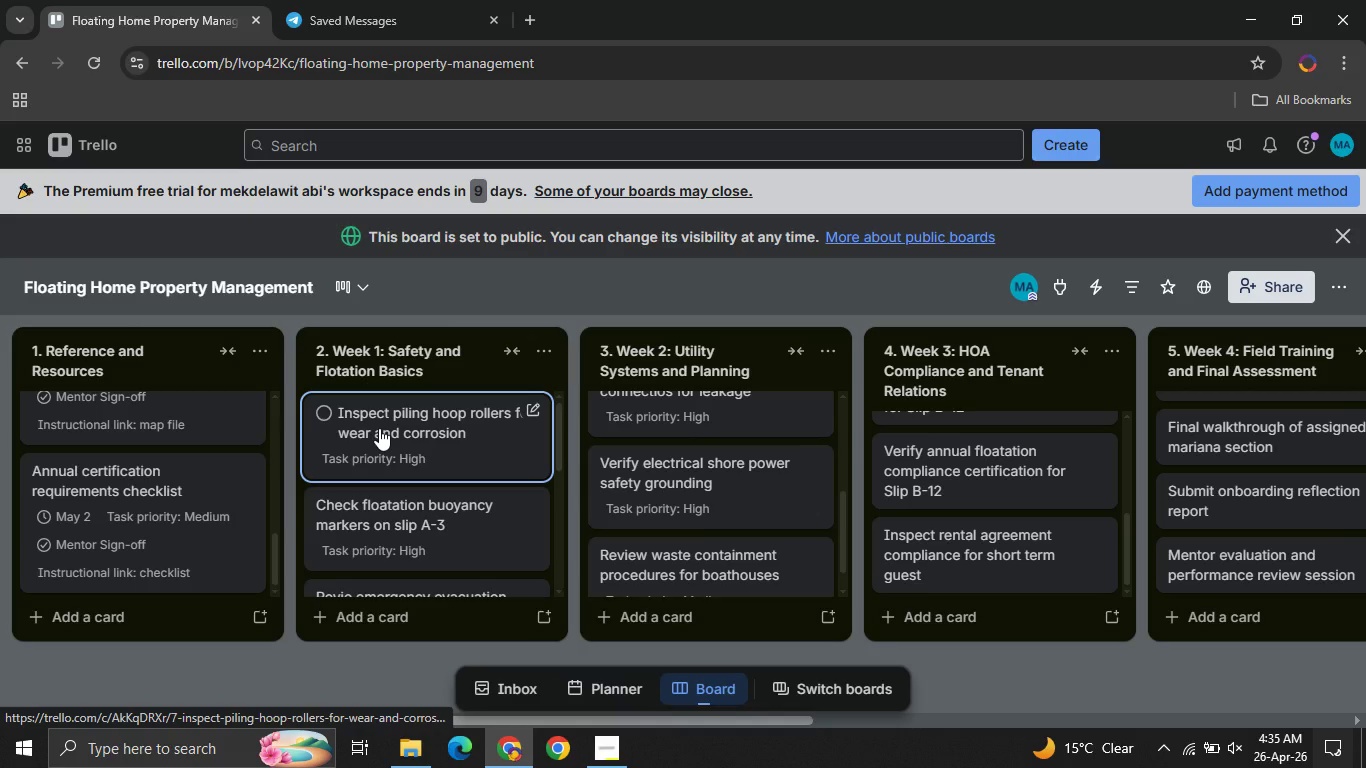 
wait(8.11)
 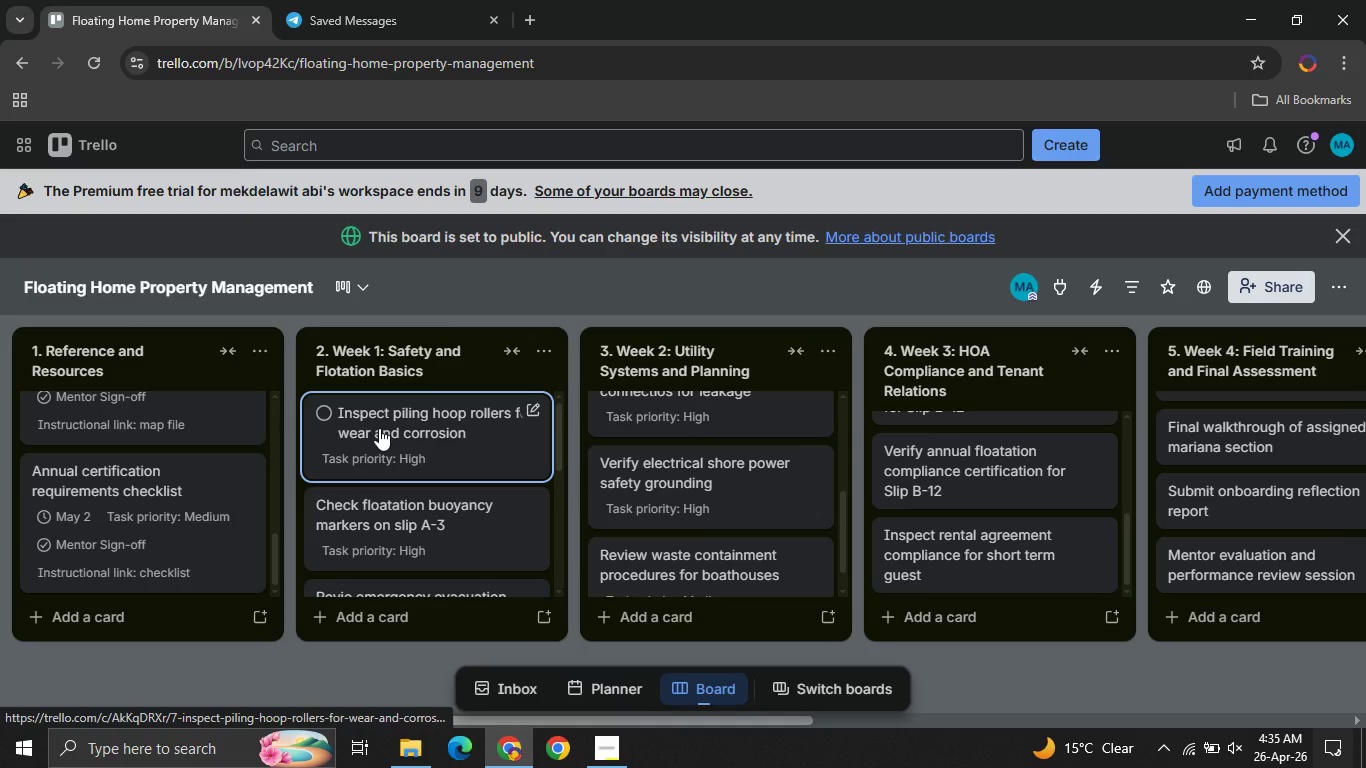 
left_click([404, 354])
 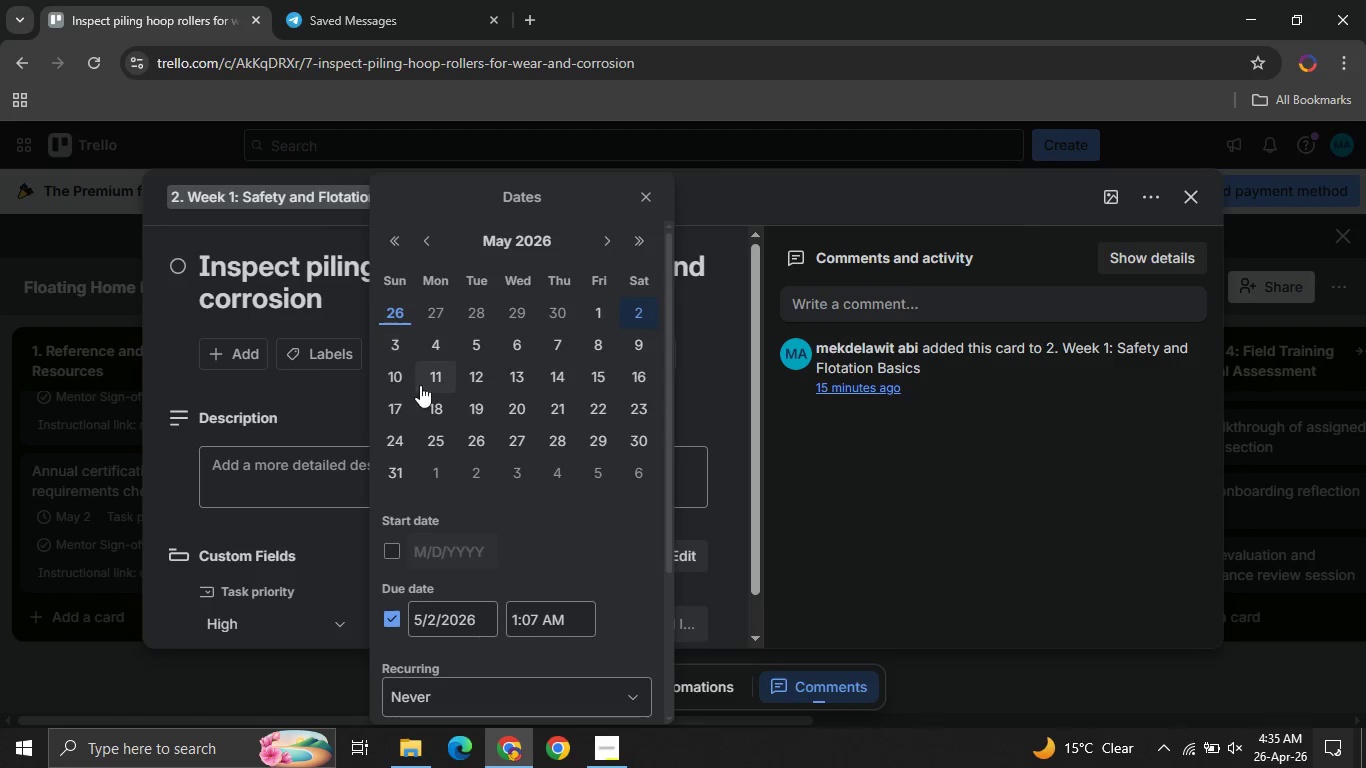 
left_click([389, 346])
 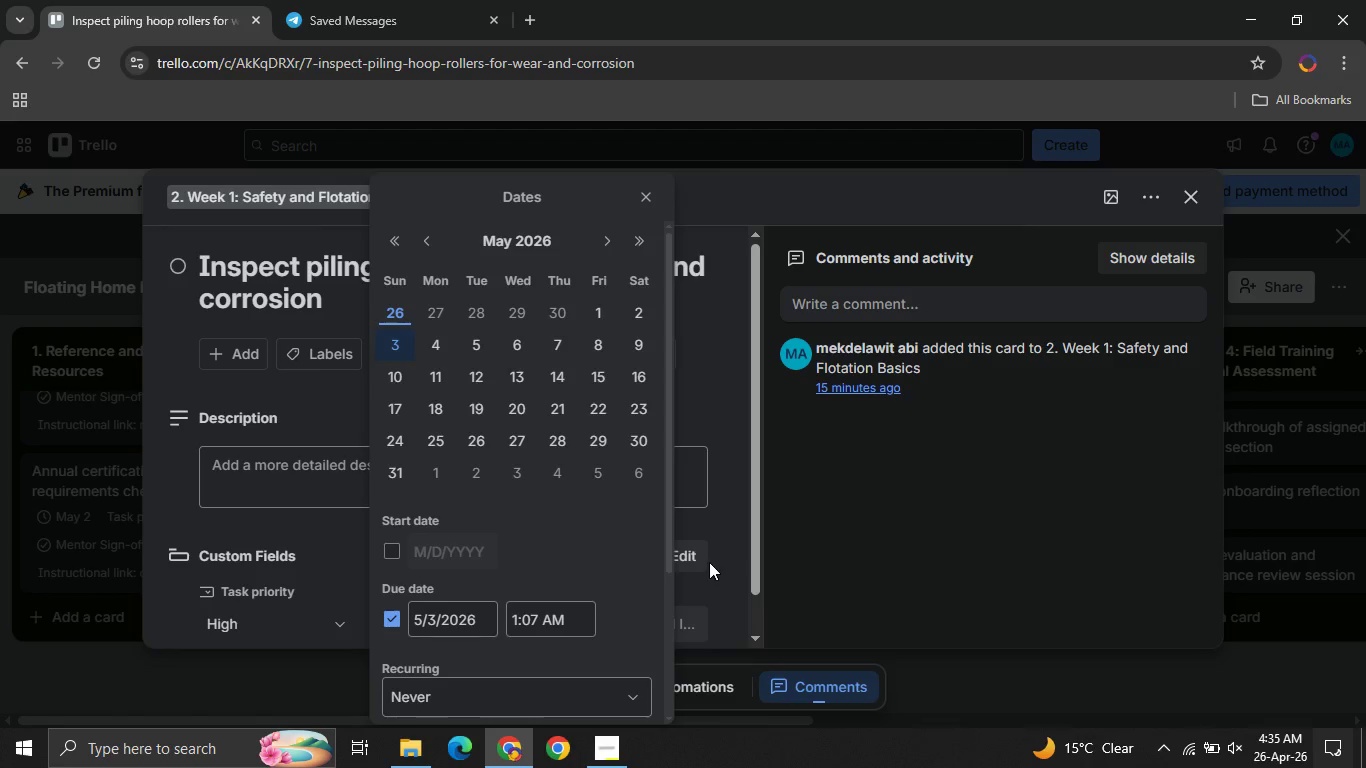 
scroll: coordinate [566, 536], scroll_direction: down, amount: 3.0
 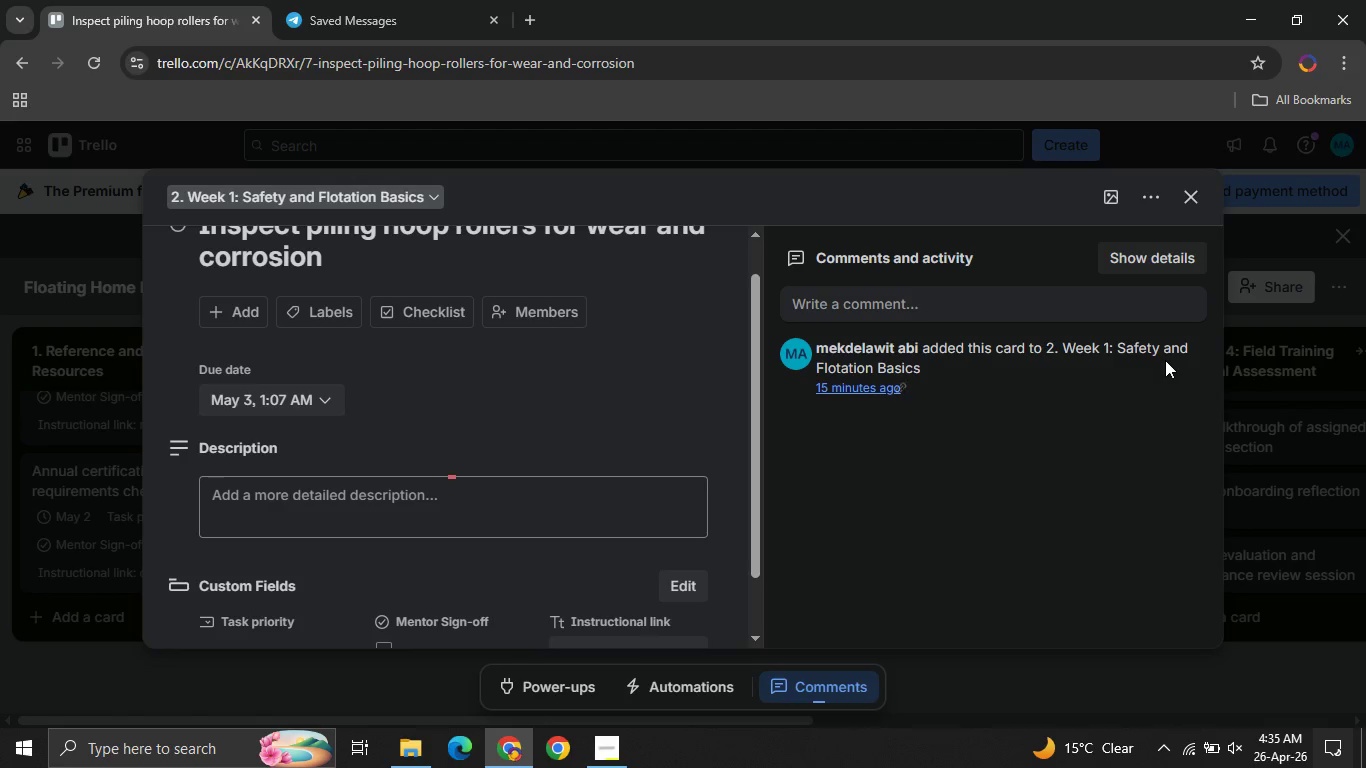 
left_click([1199, 191])
 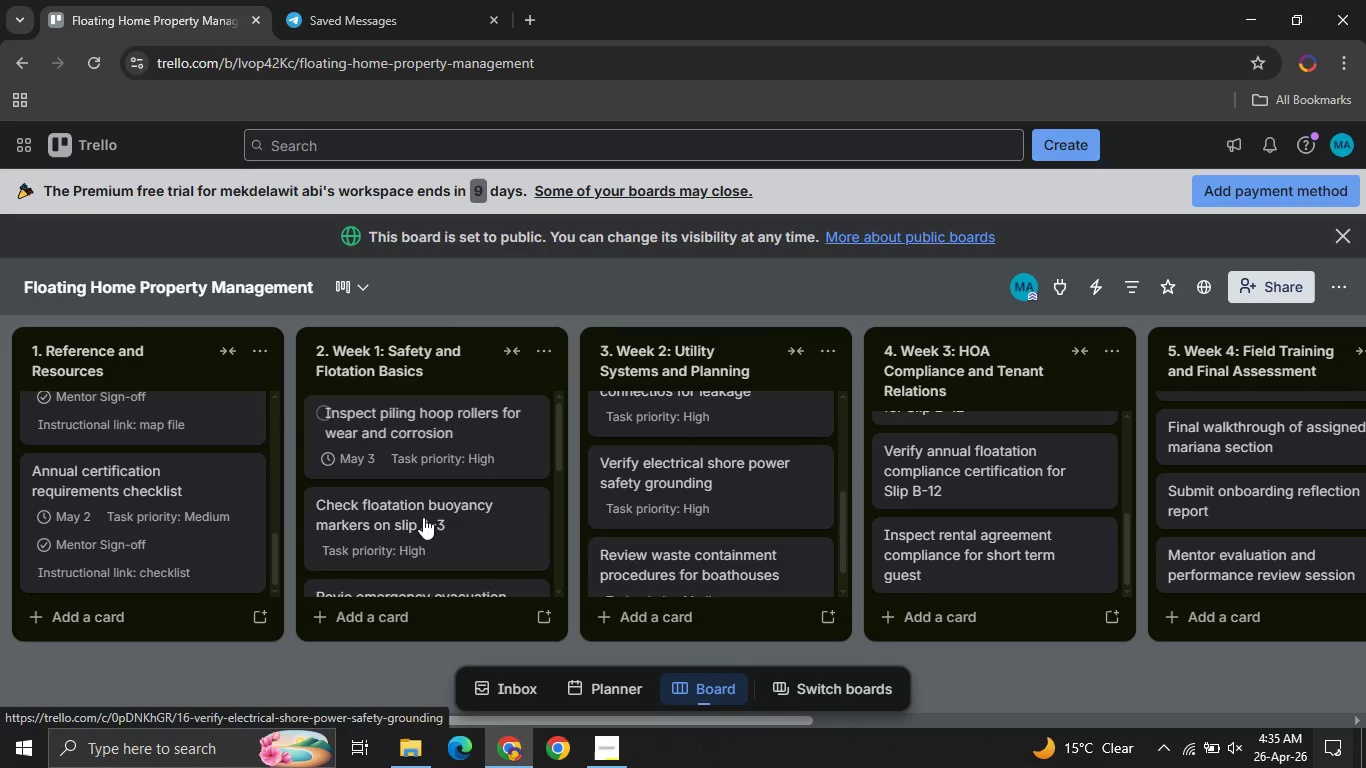 
scroll: coordinate [334, 515], scroll_direction: down, amount: 1.0
 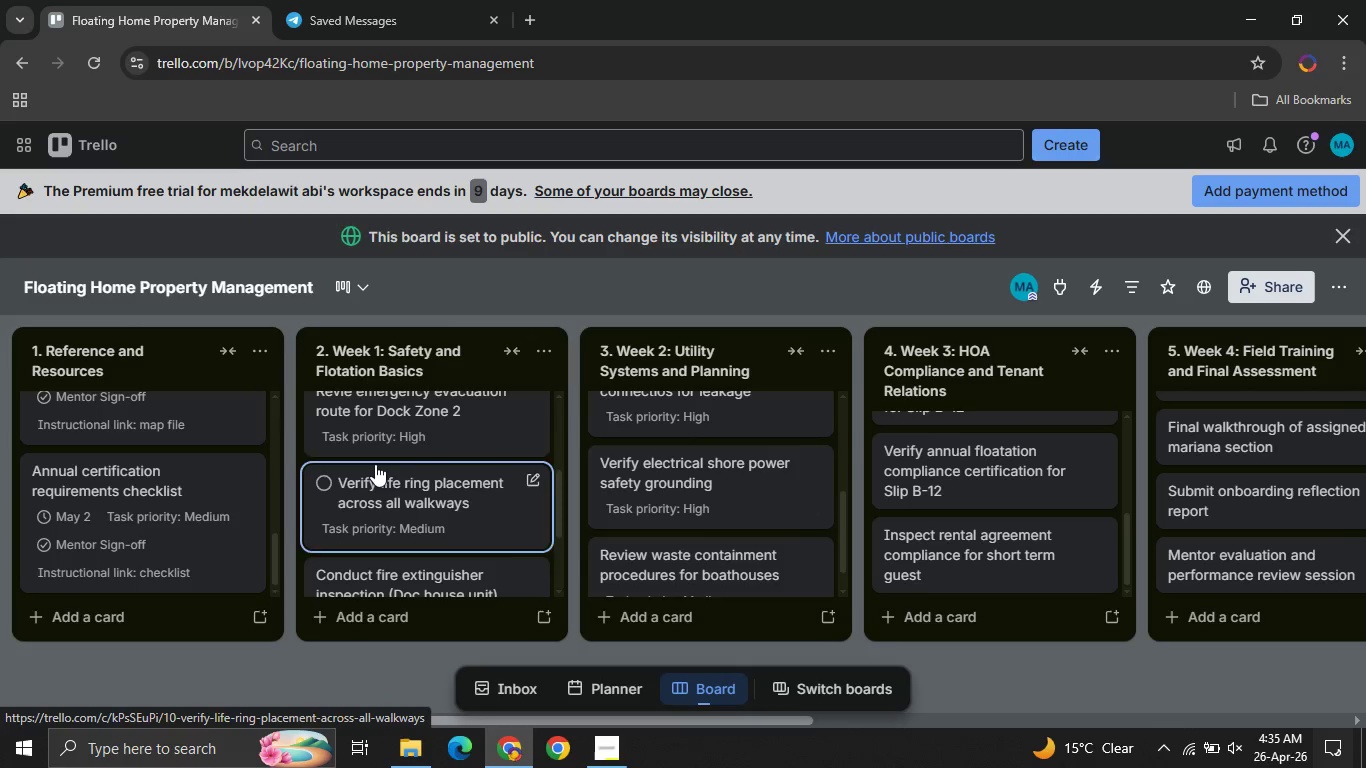 
scroll: coordinate [375, 463], scroll_direction: none, amount: 0.0
 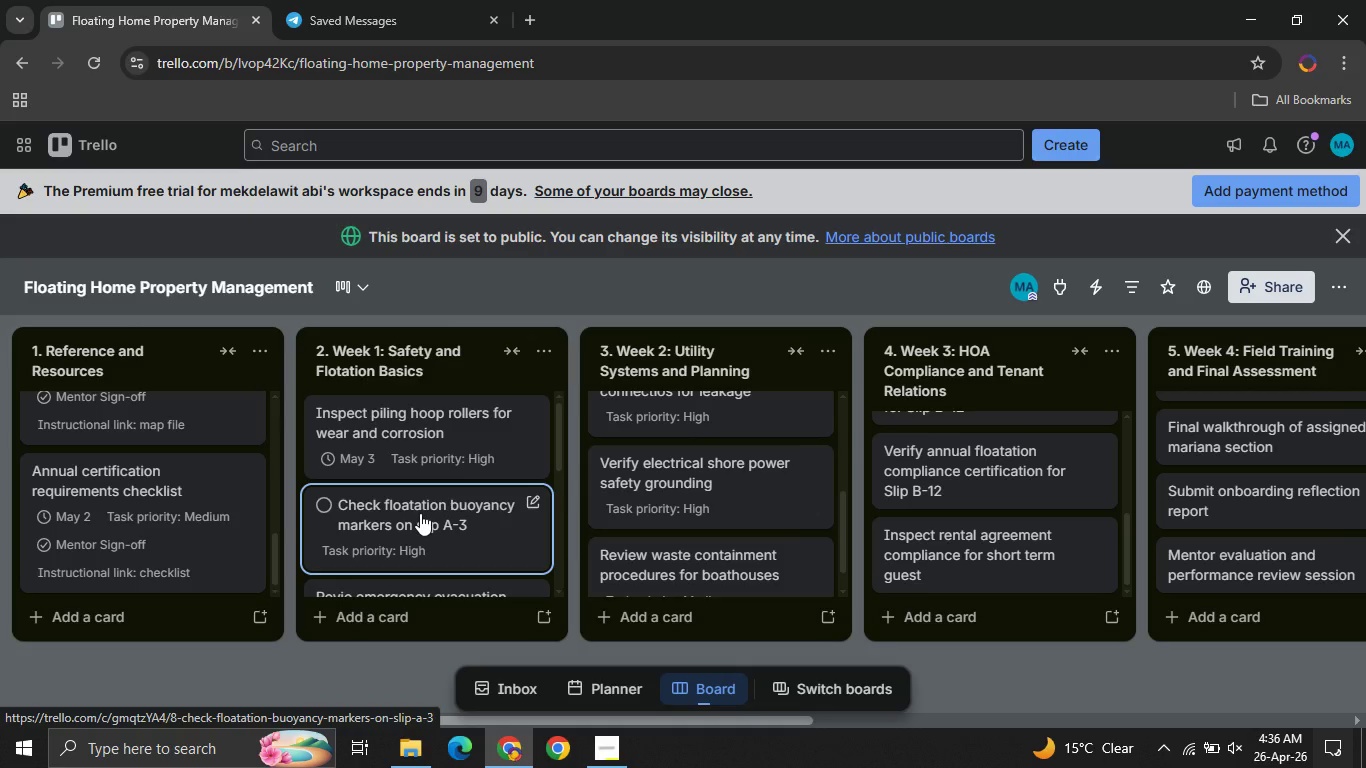 
left_click([420, 512])
 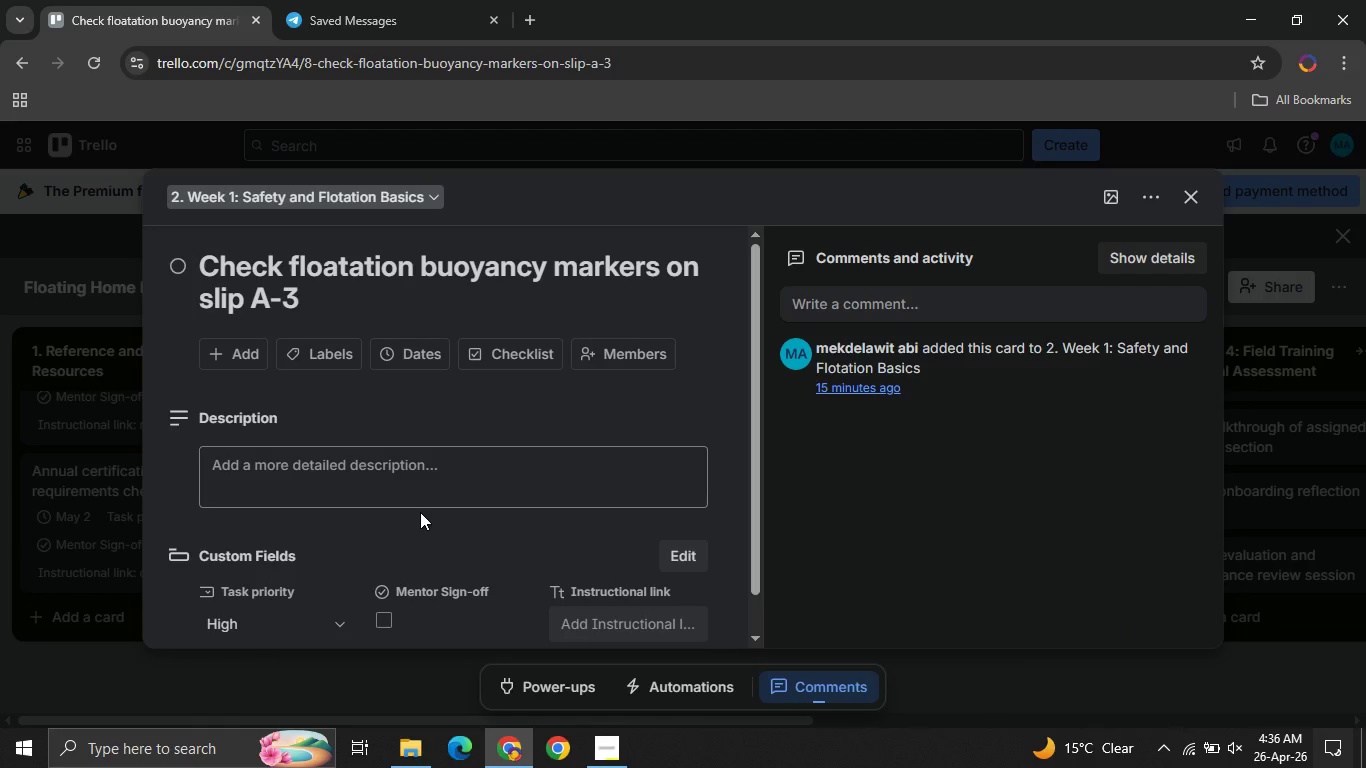 
wait(10.8)
 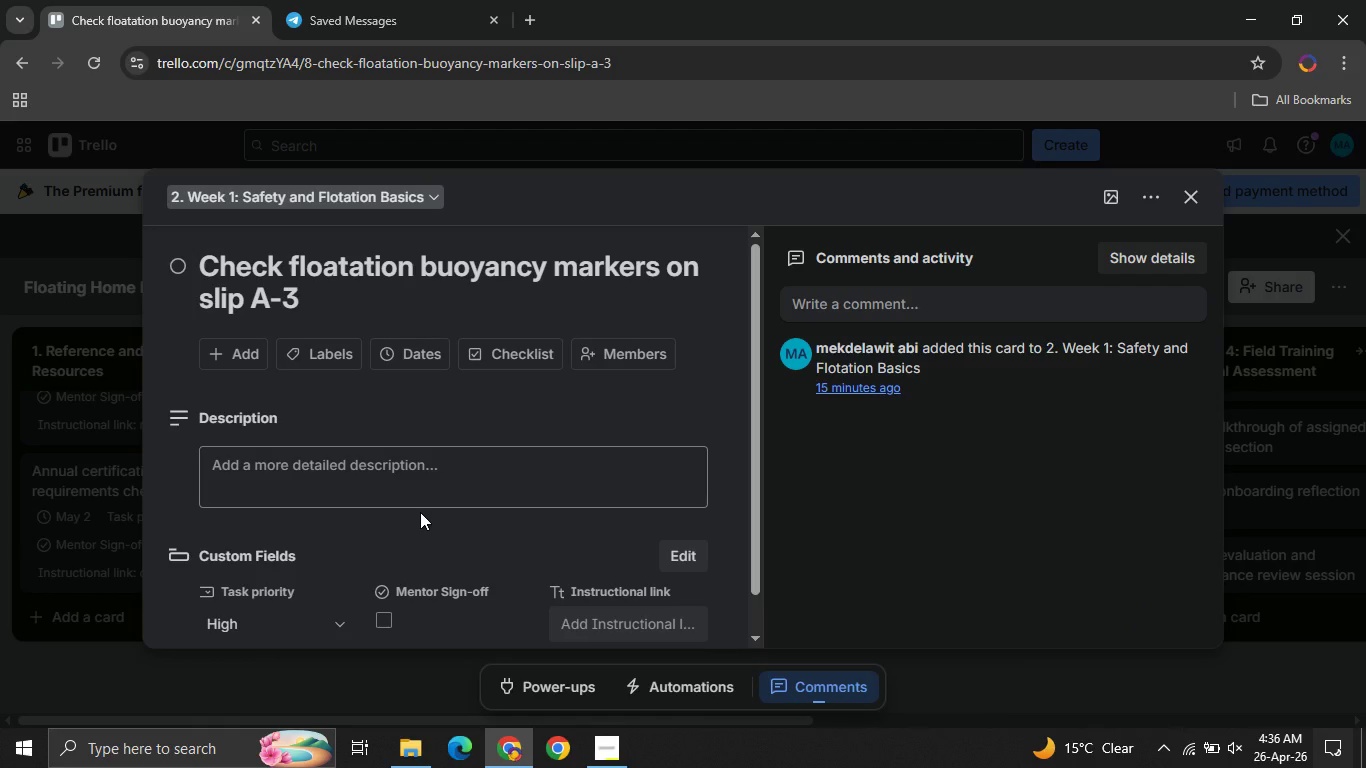 
left_click([398, 349])
 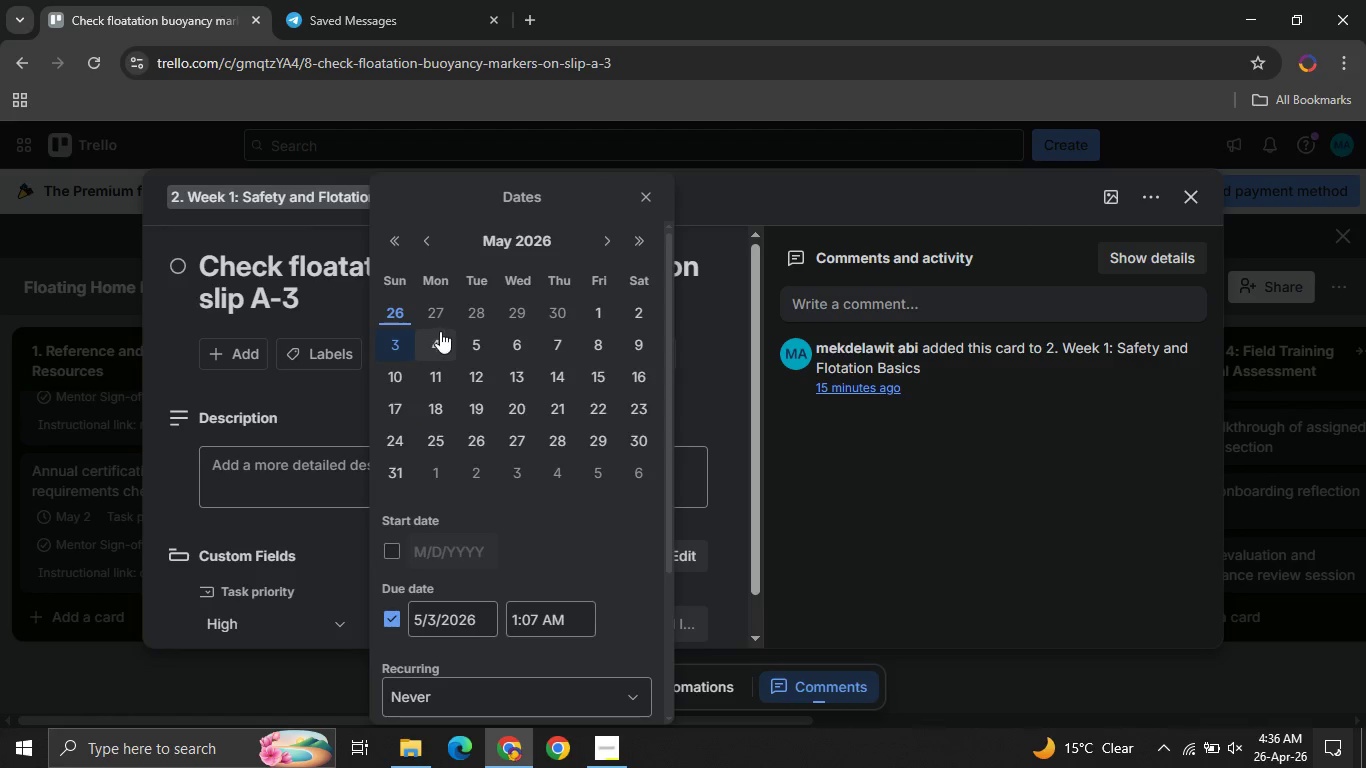 
left_click([431, 331])
 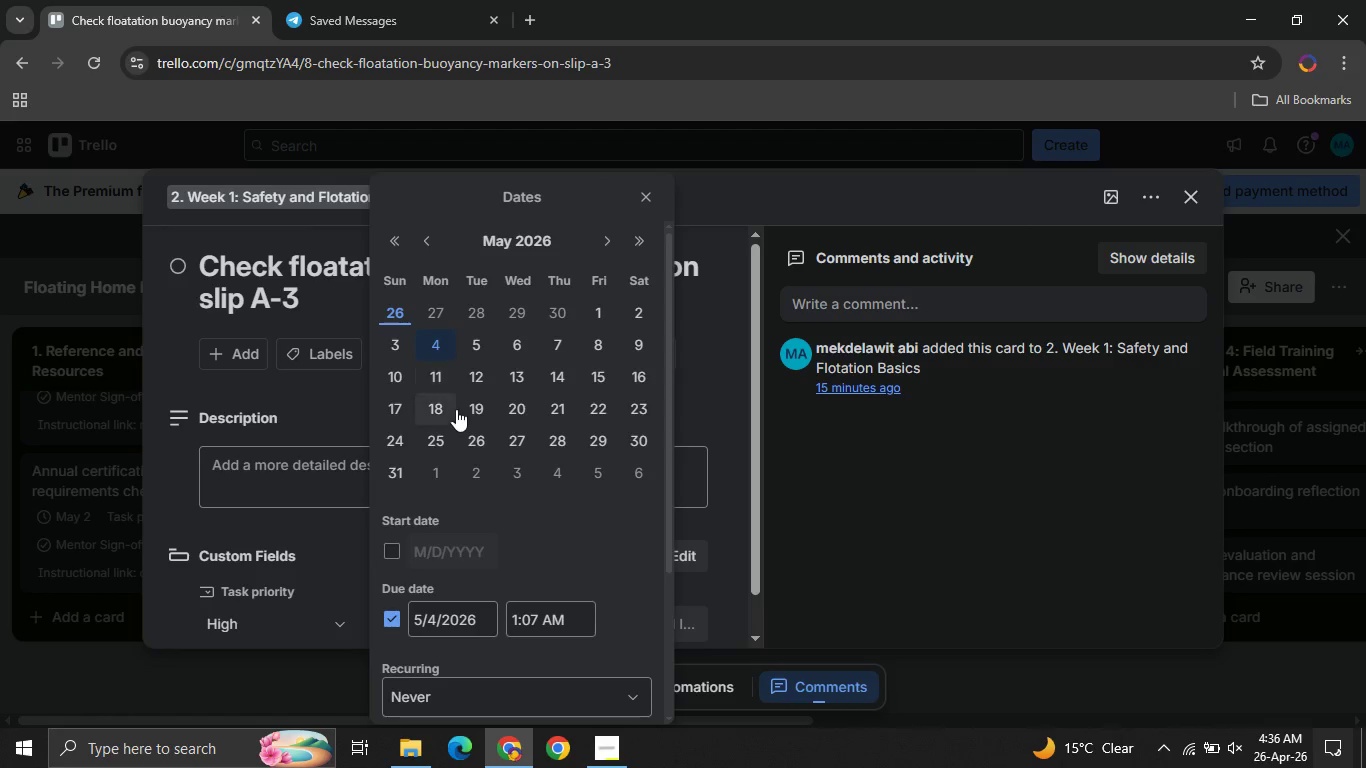 
scroll: coordinate [457, 412], scroll_direction: down, amount: 2.0
 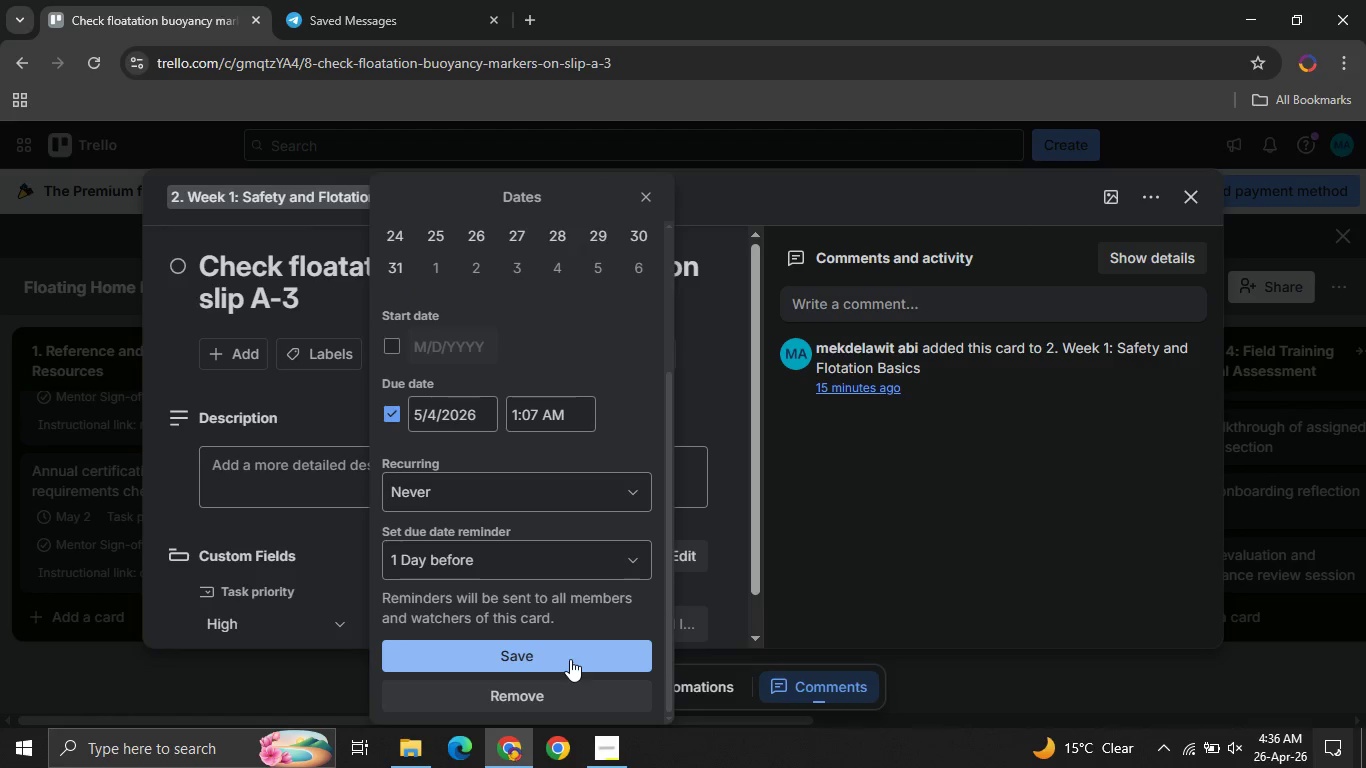 
left_click([570, 658])
 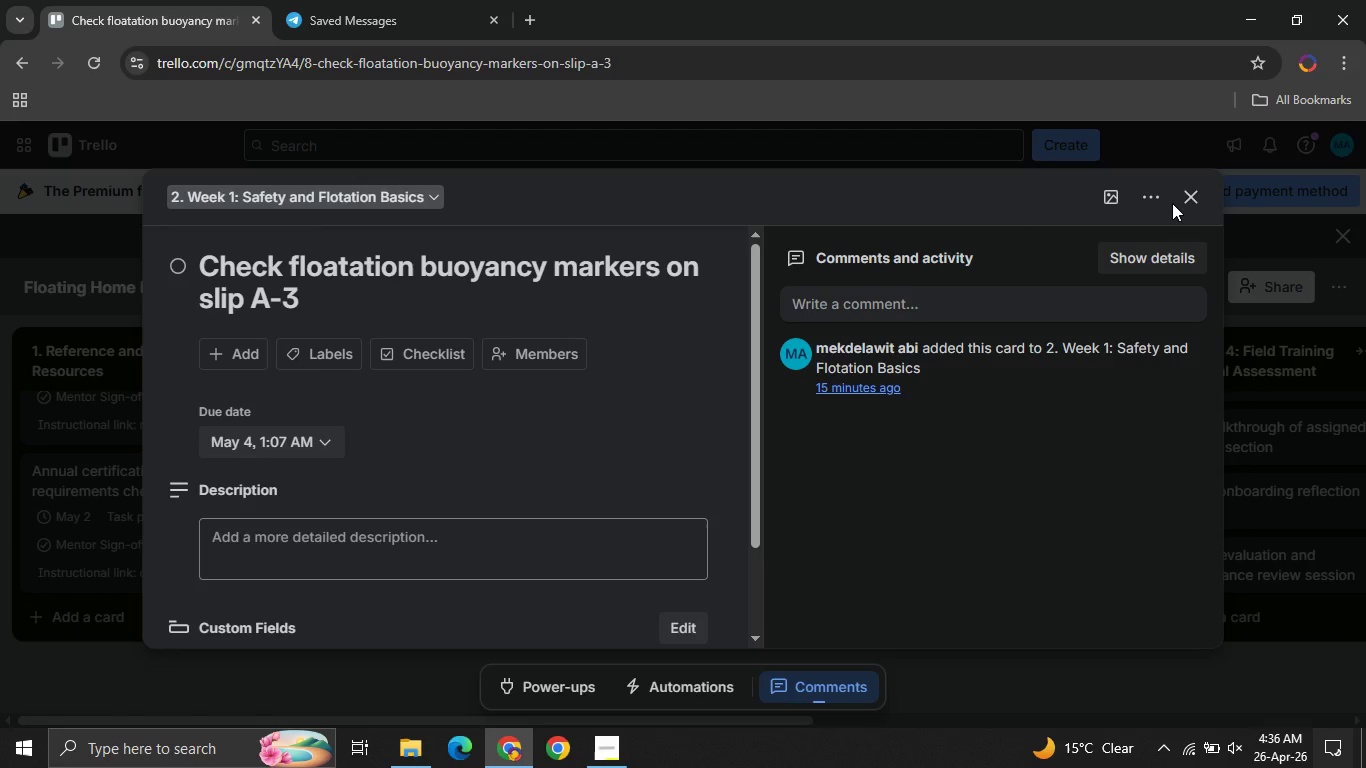 
left_click([1172, 203])
 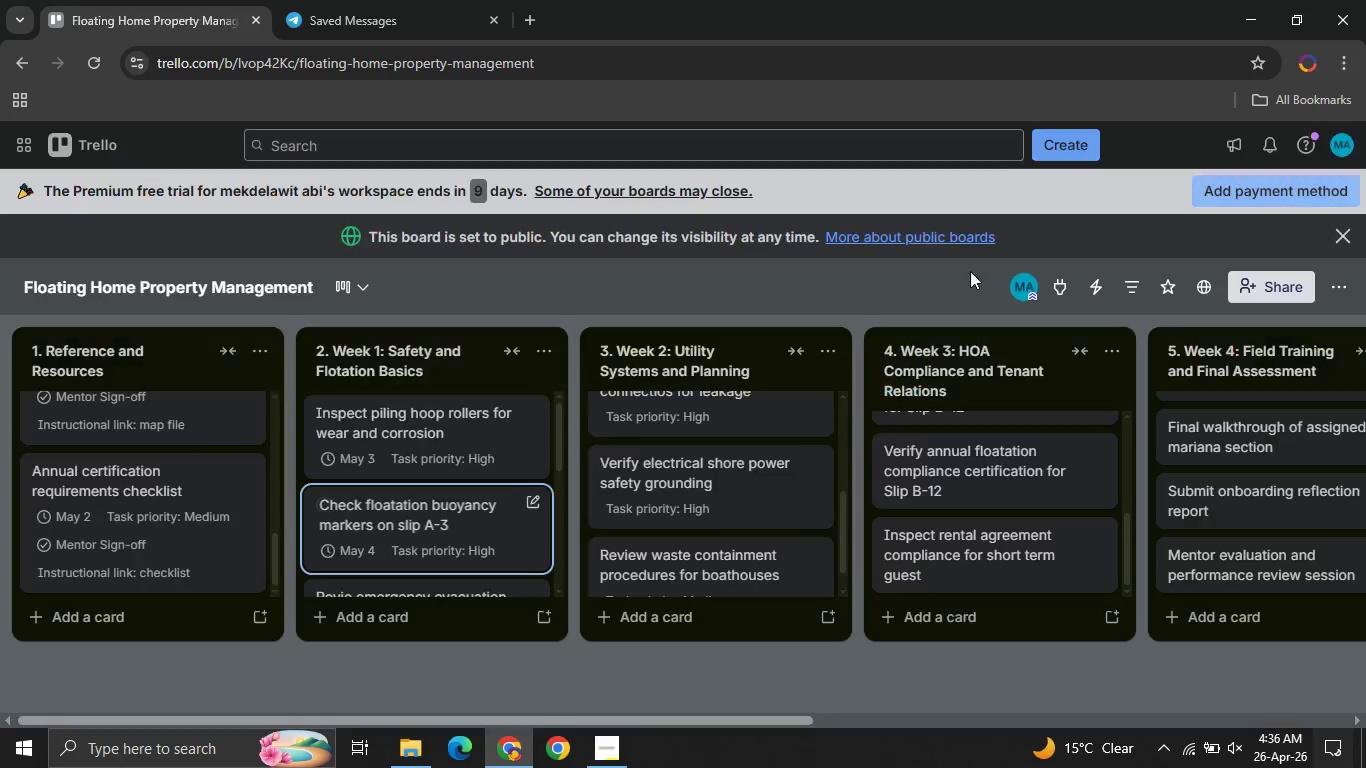 
scroll: coordinate [395, 506], scroll_direction: down, amount: 1.0
 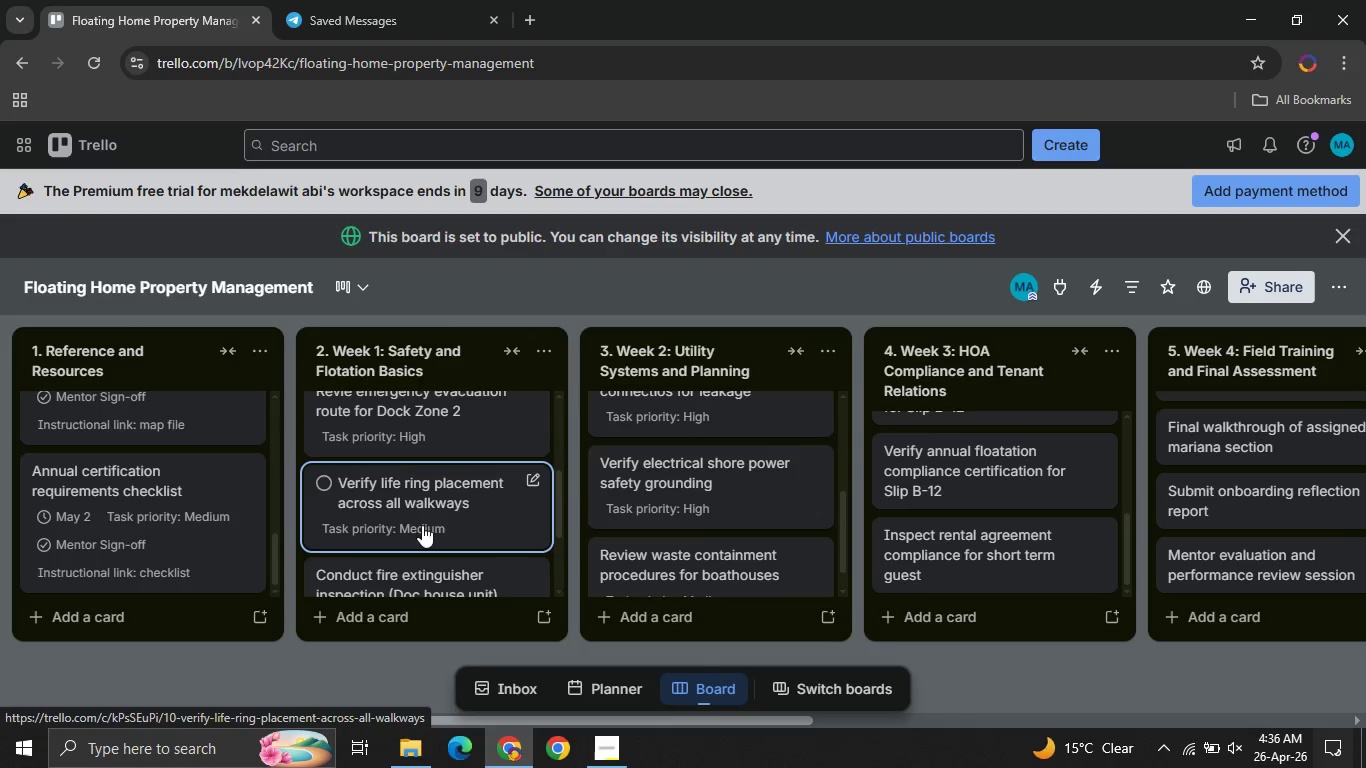 
scroll: coordinate [432, 537], scroll_direction: none, amount: 0.0
 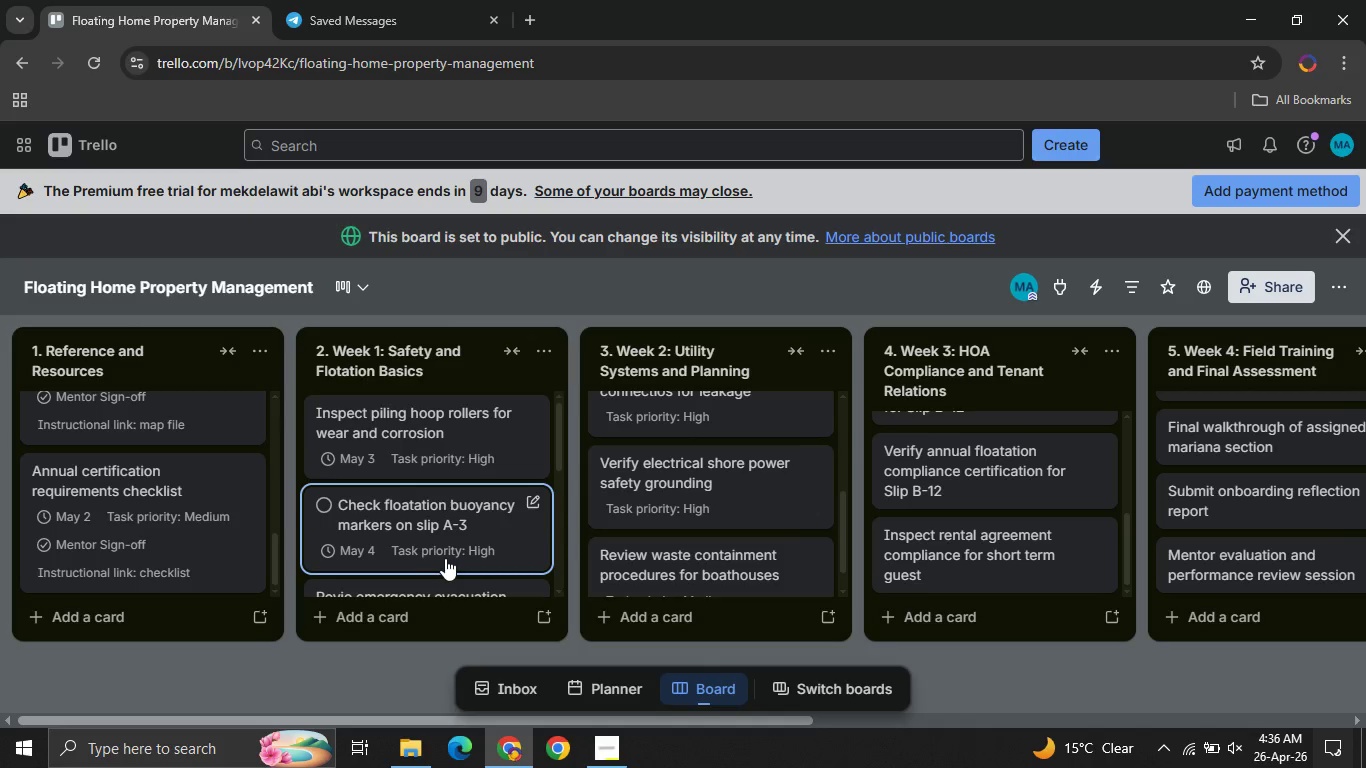 
mouse_move([467, 588])
 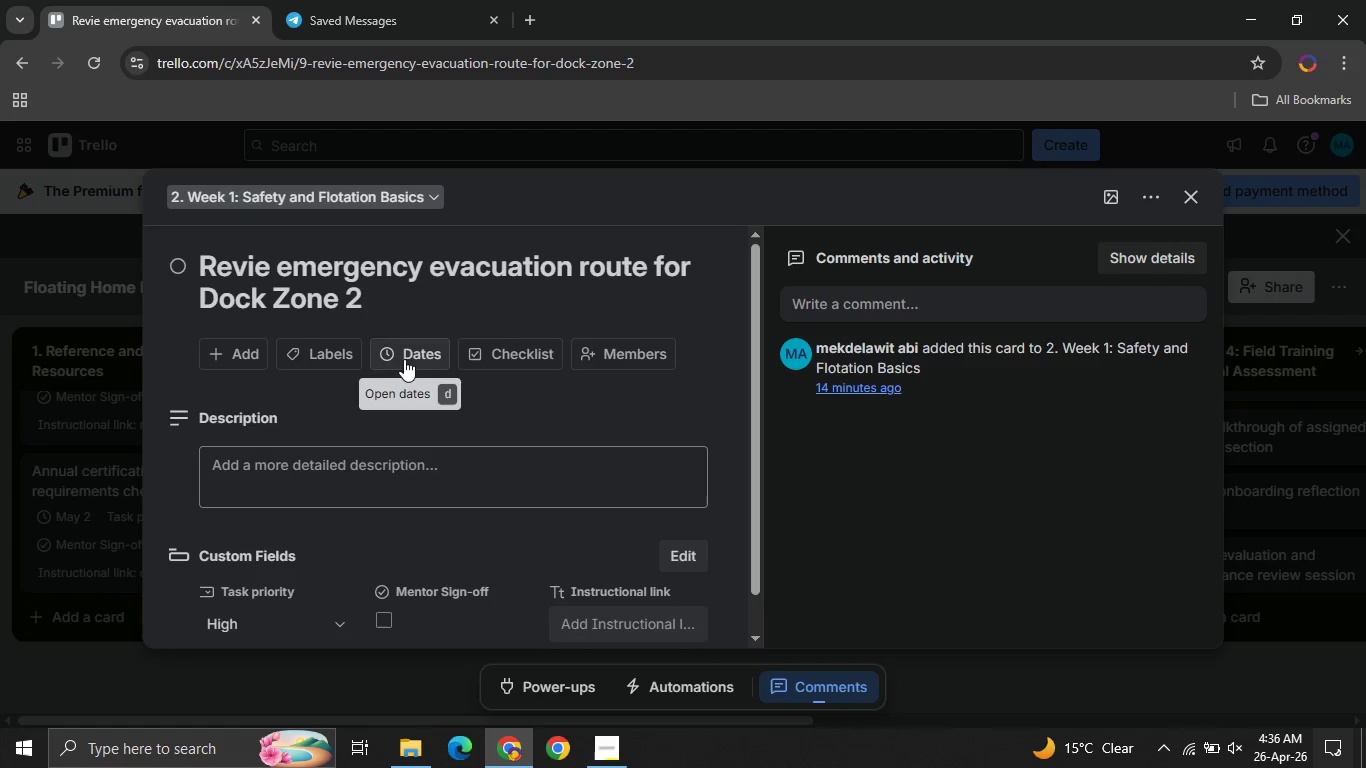 
left_click([412, 359])
 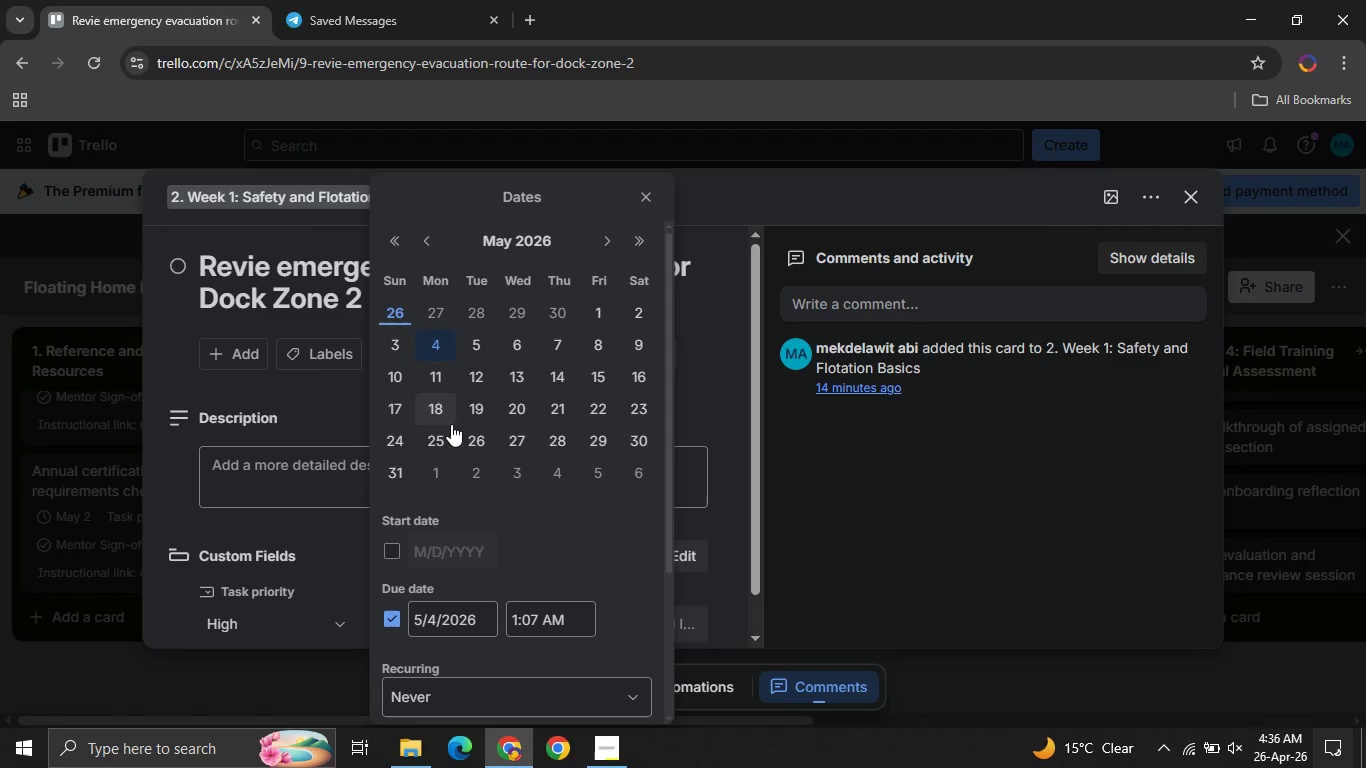 
scroll: coordinate [483, 521], scroll_direction: down, amount: 2.0
 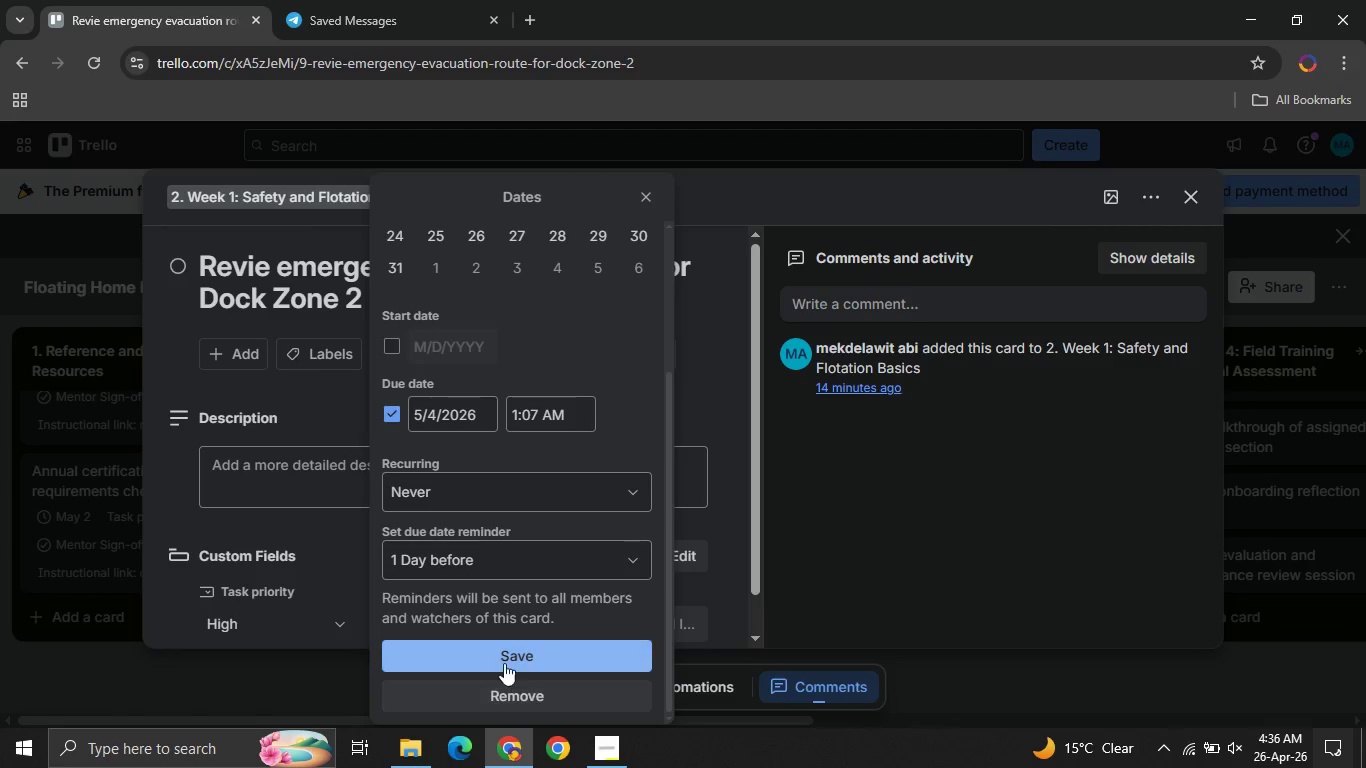 
left_click([503, 661])
 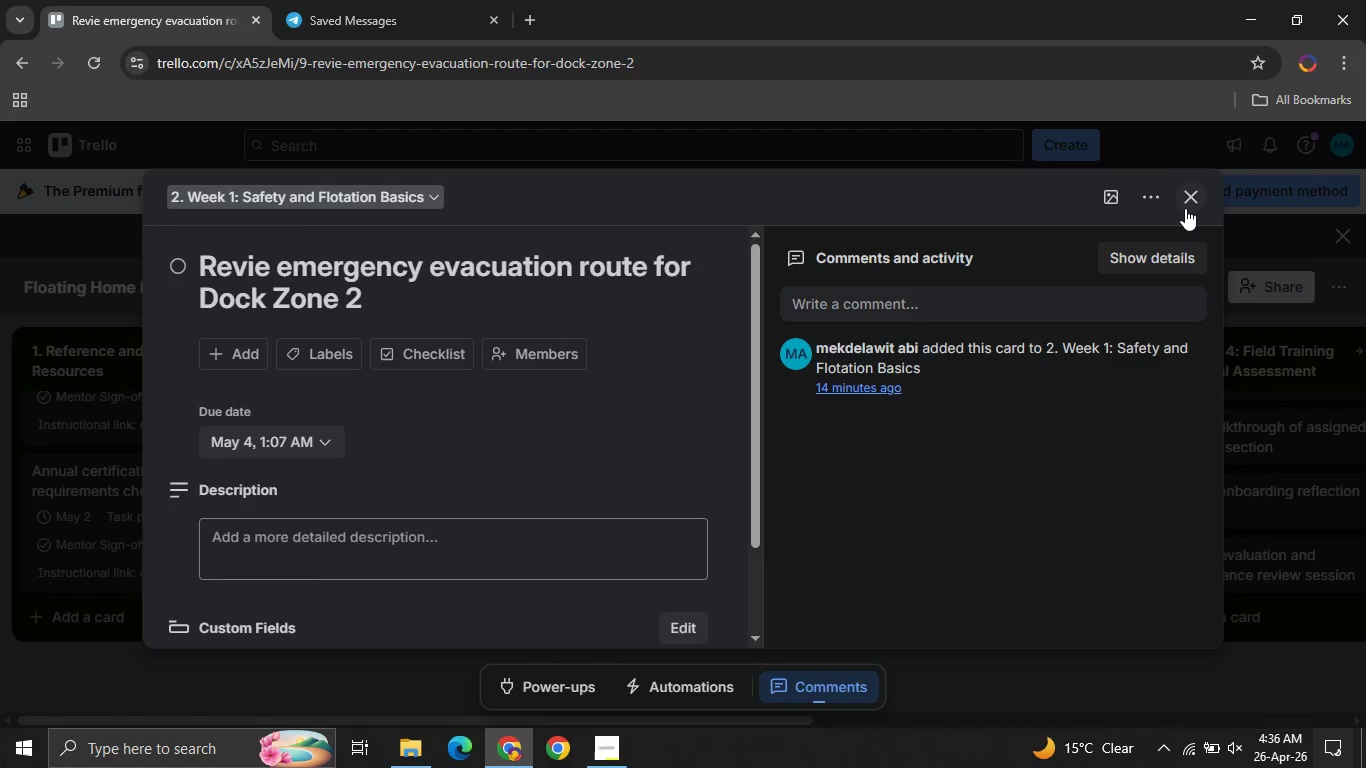 
left_click([1185, 208])
 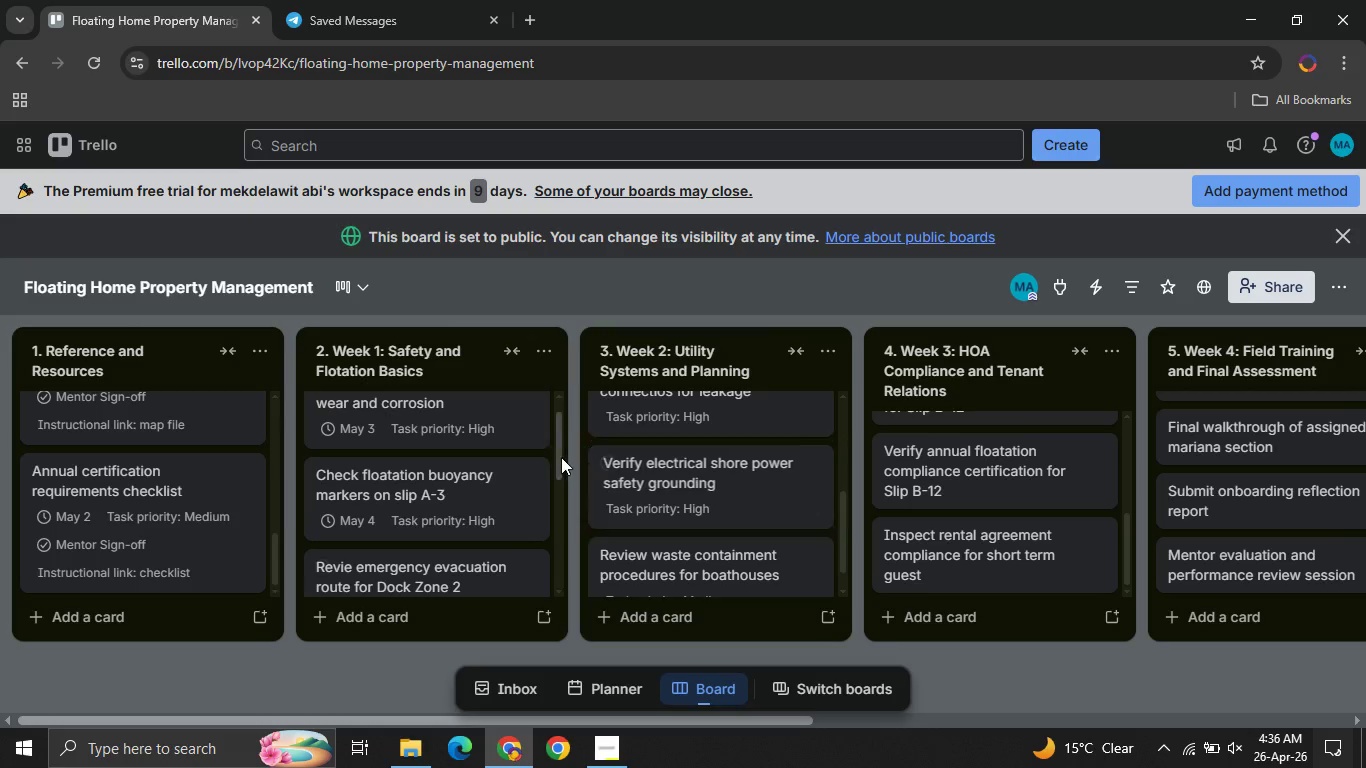 
scroll: coordinate [498, 470], scroll_direction: down, amount: 1.0
 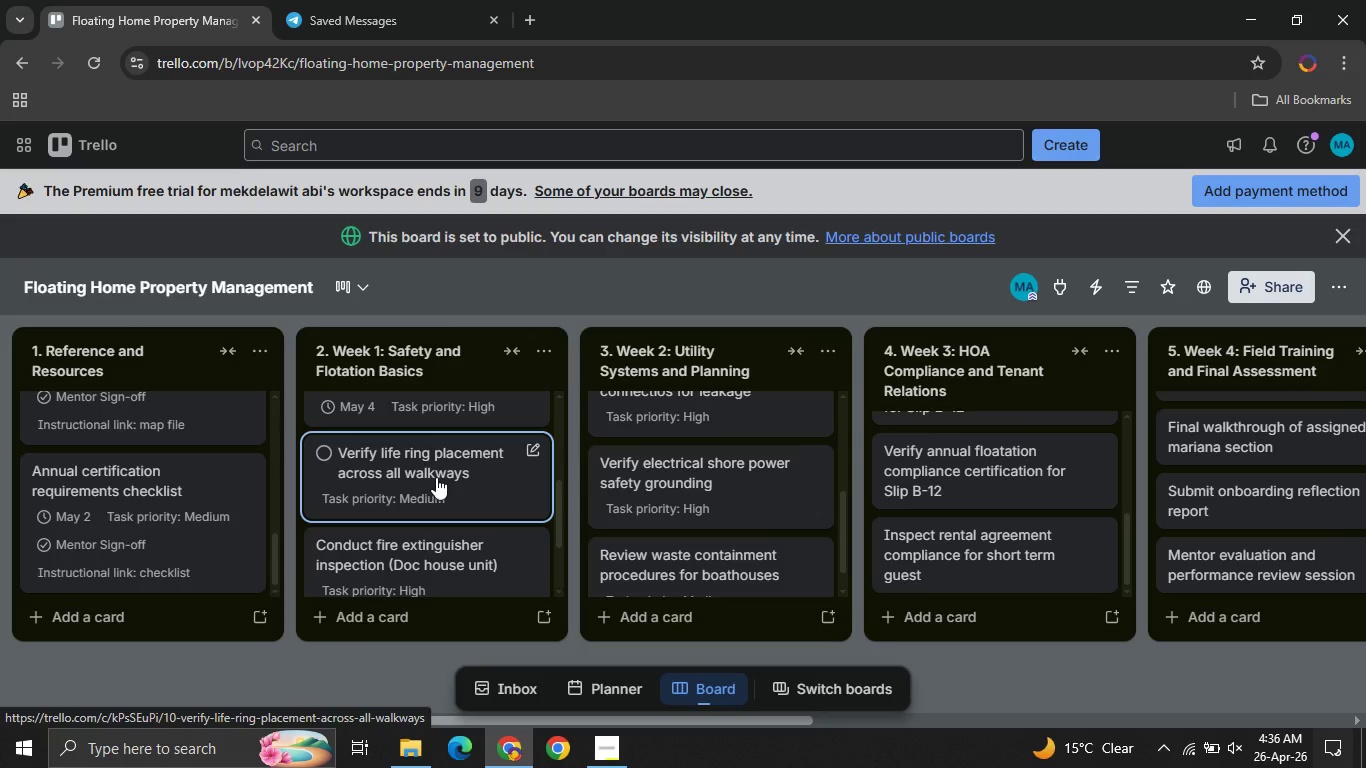 
left_click_drag(start_coordinate=[436, 477], to_coordinate=[436, 483])
 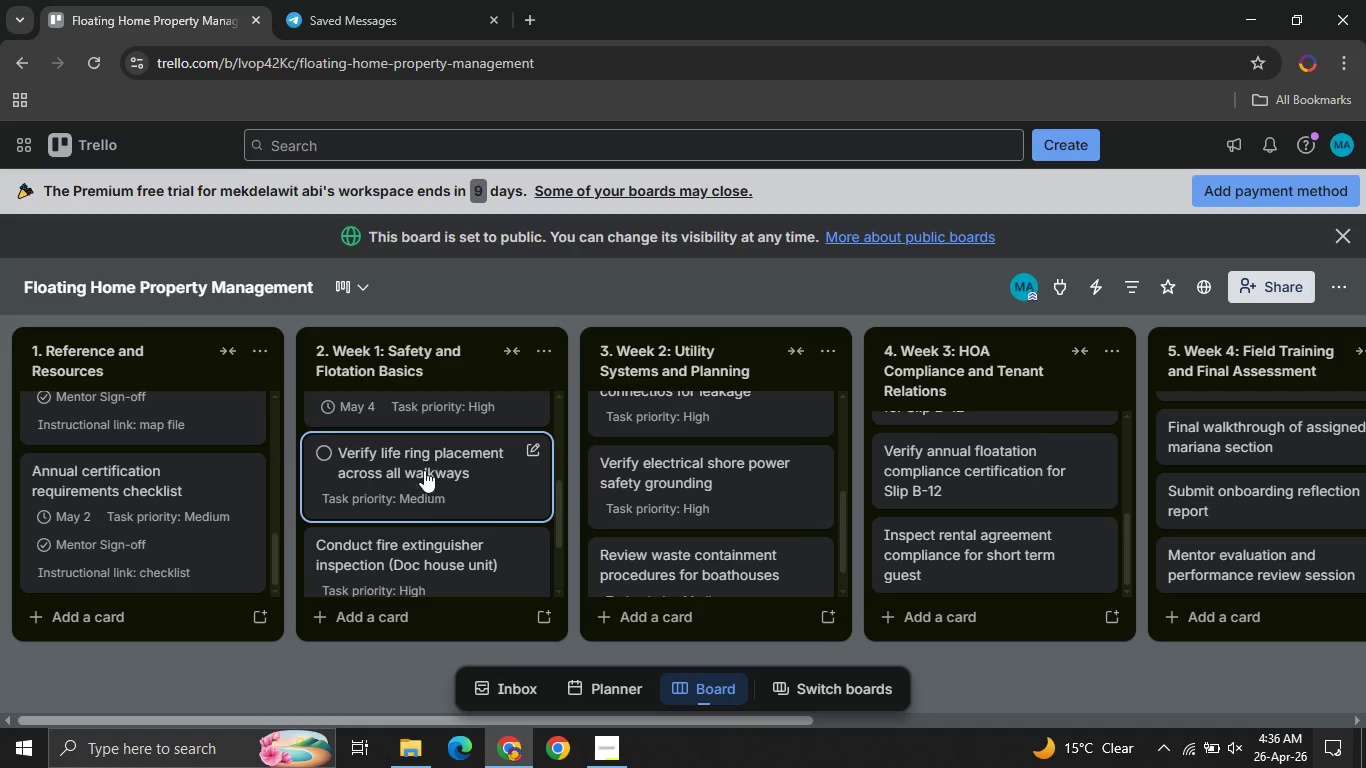 
left_click([422, 465])
 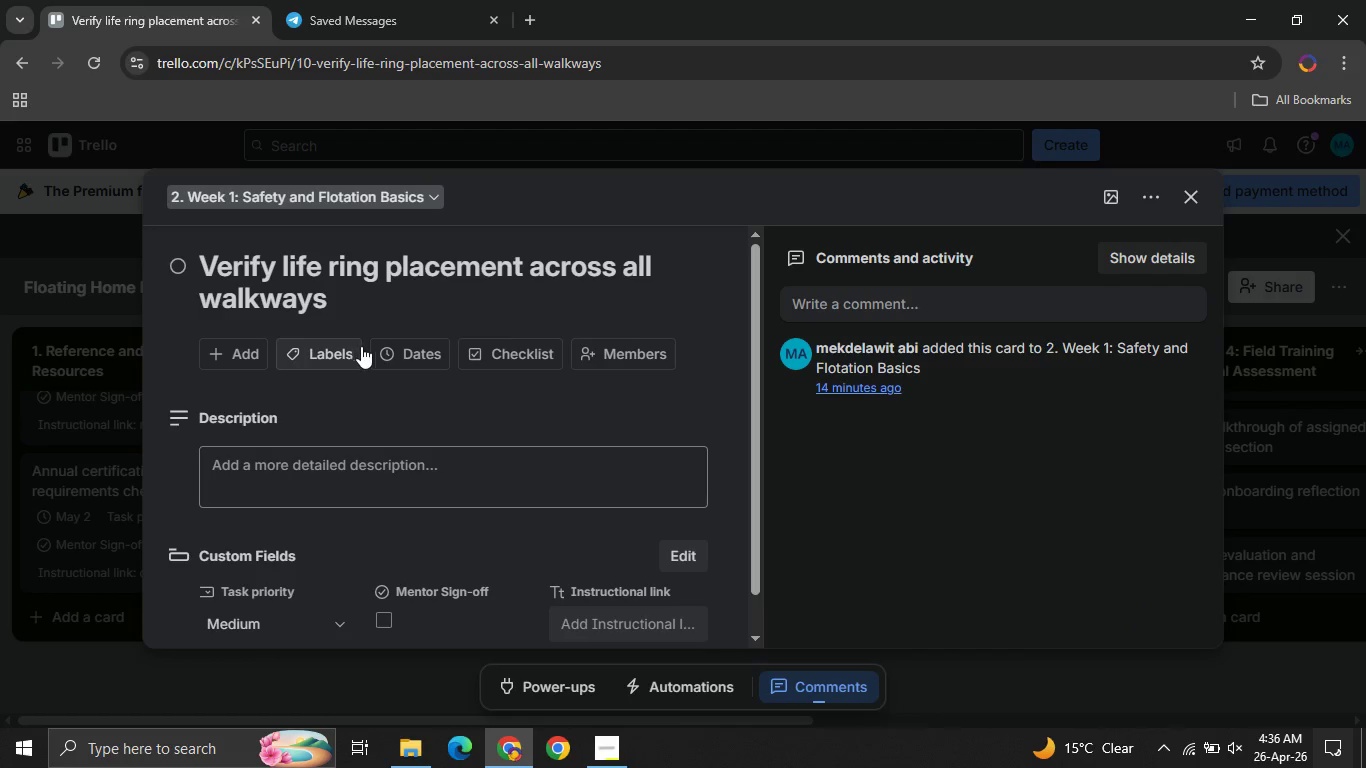 
left_click([414, 356])
 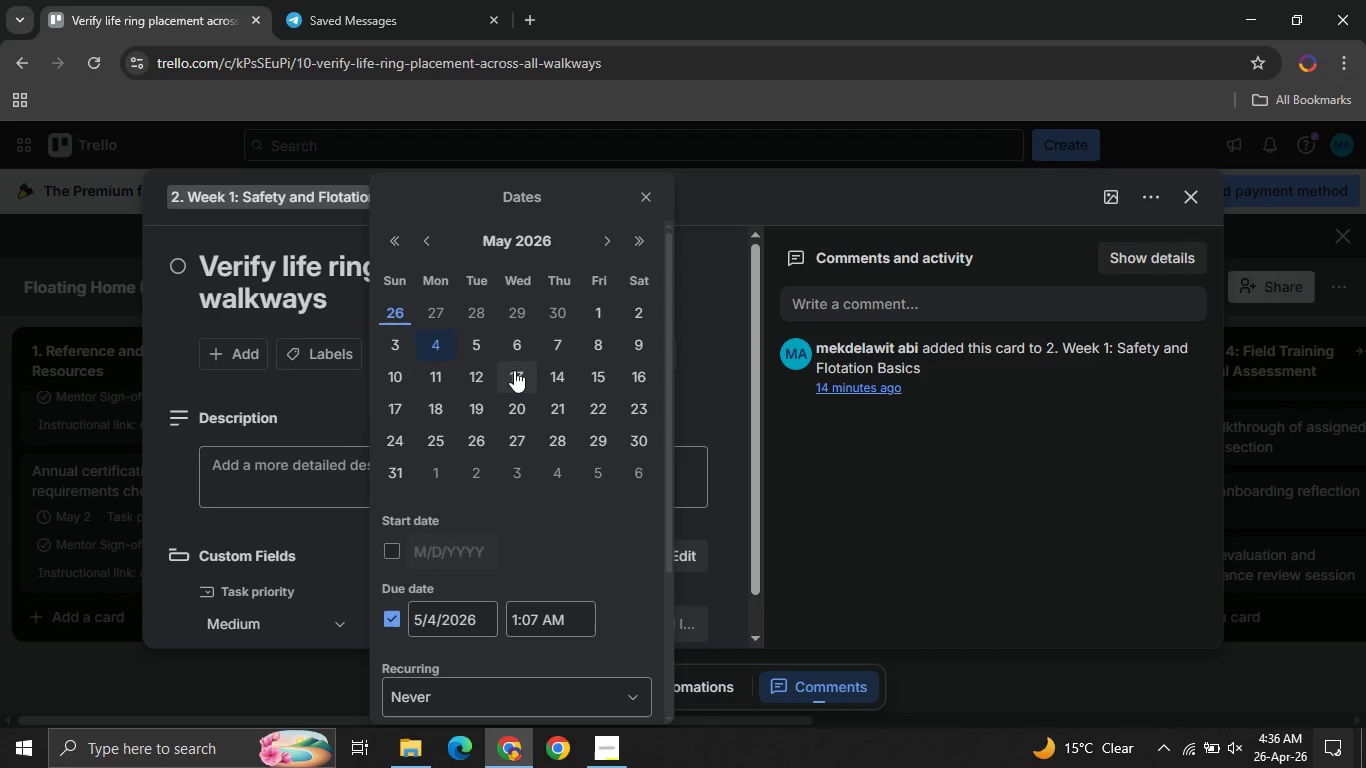 
left_click([481, 342])
 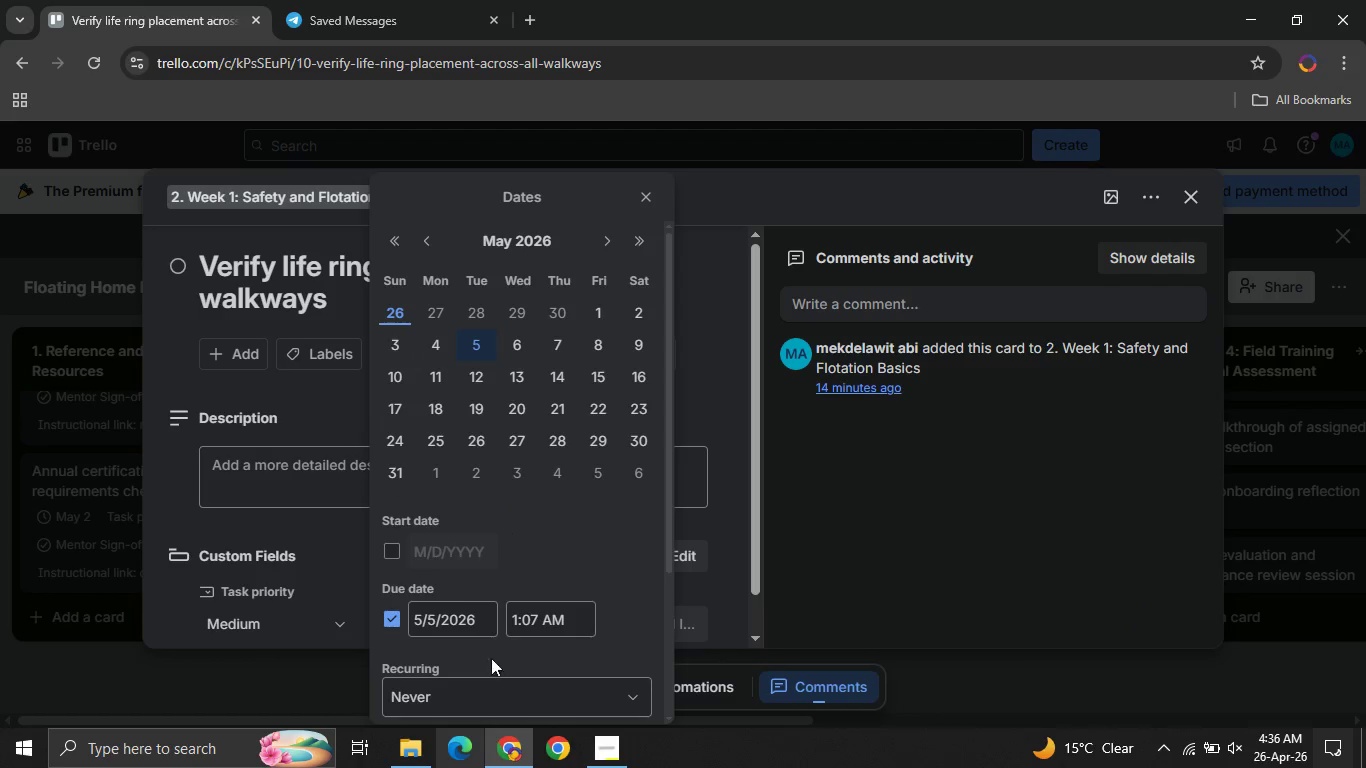 
scroll: coordinate [463, 591], scroll_direction: down, amount: 3.0
 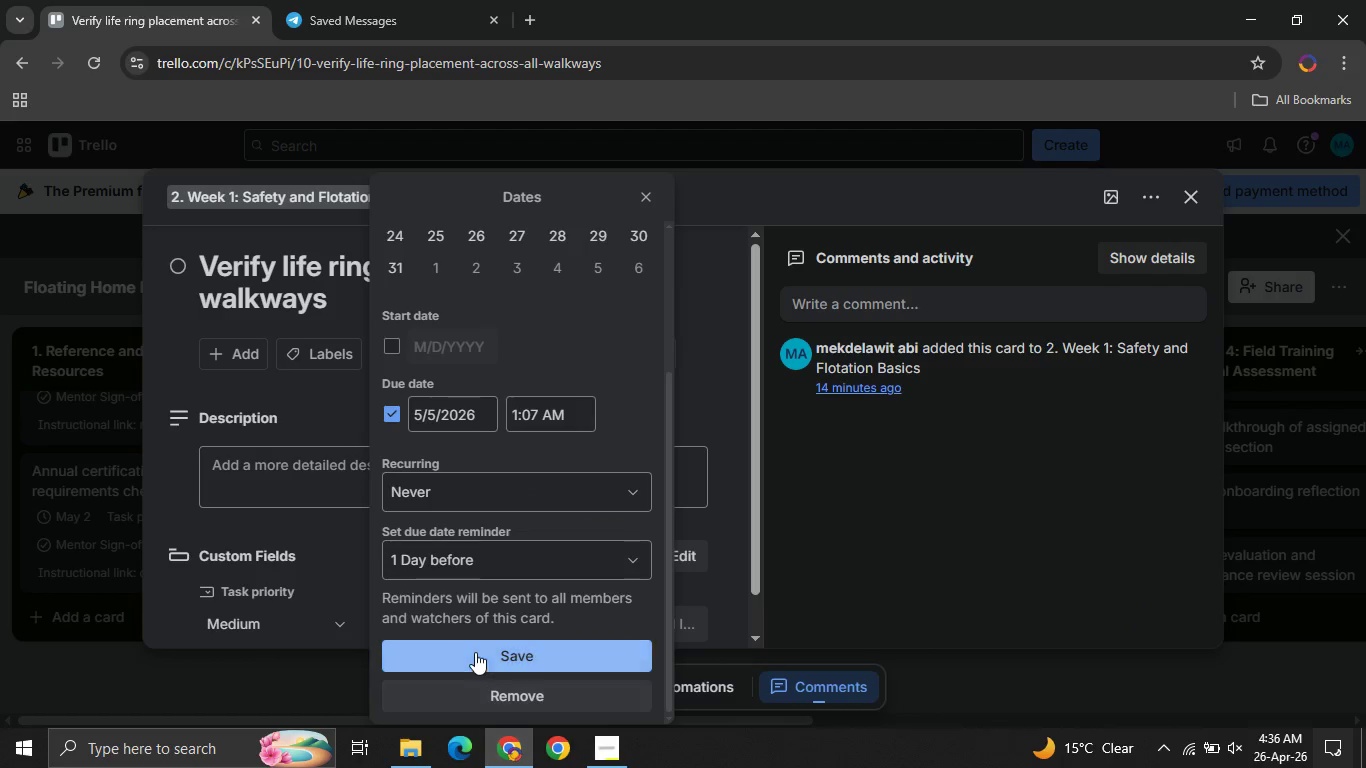 
left_click([474, 652])
 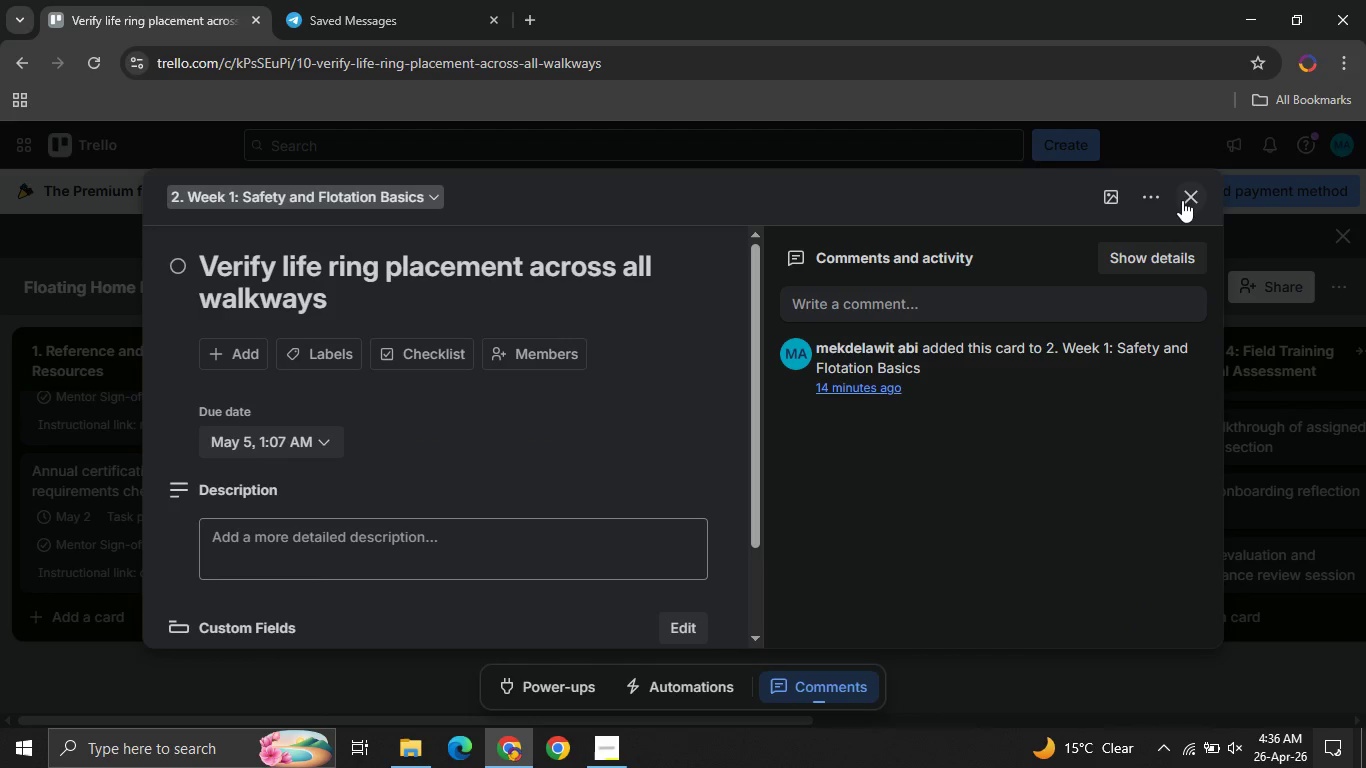 
left_click([1185, 201])
 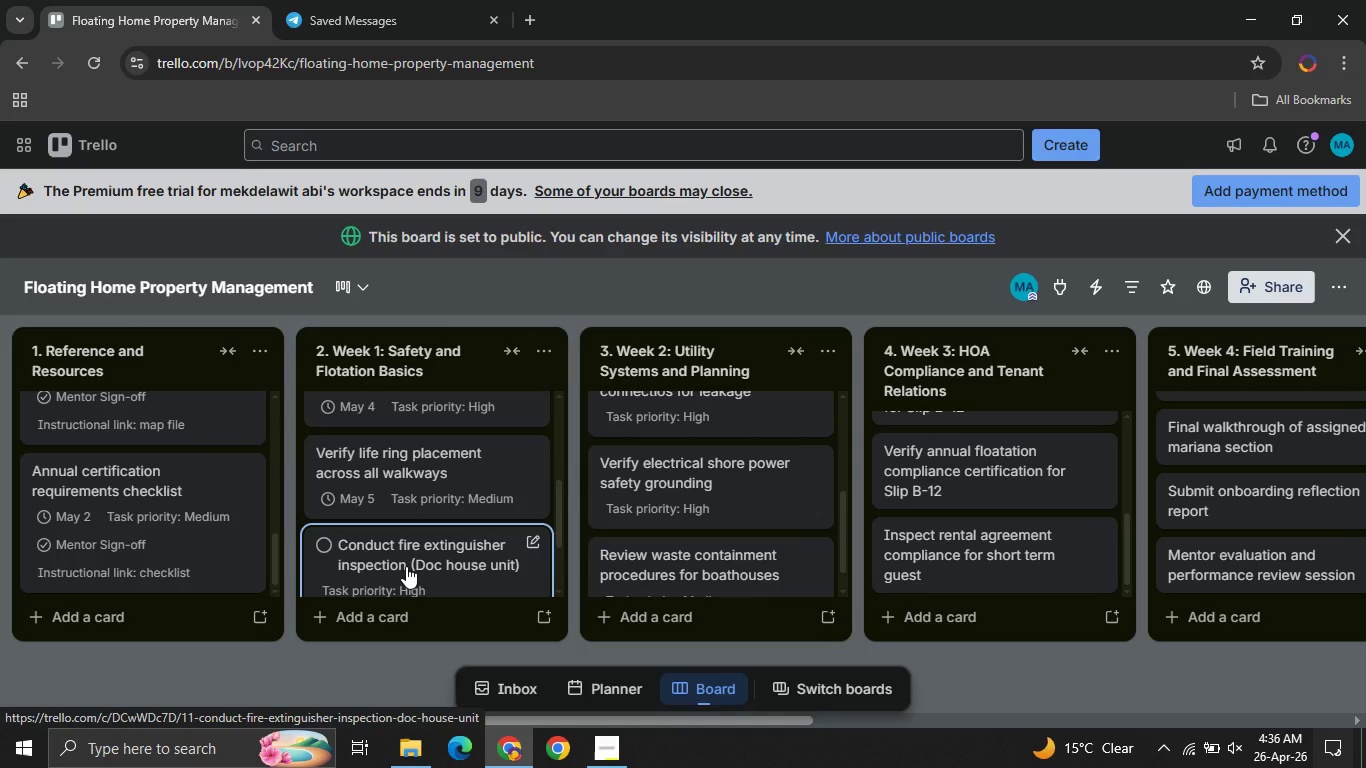 
wait(9.03)
 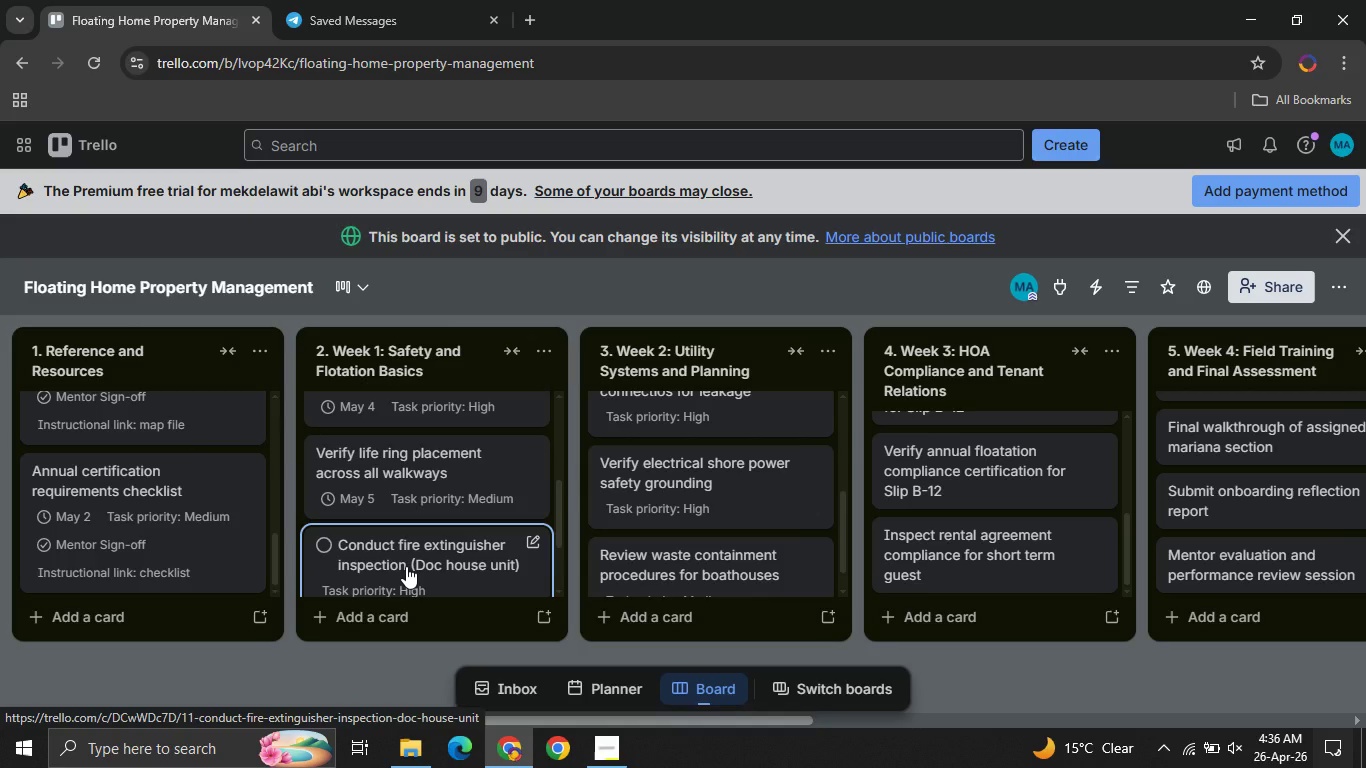 
left_click([419, 351])
 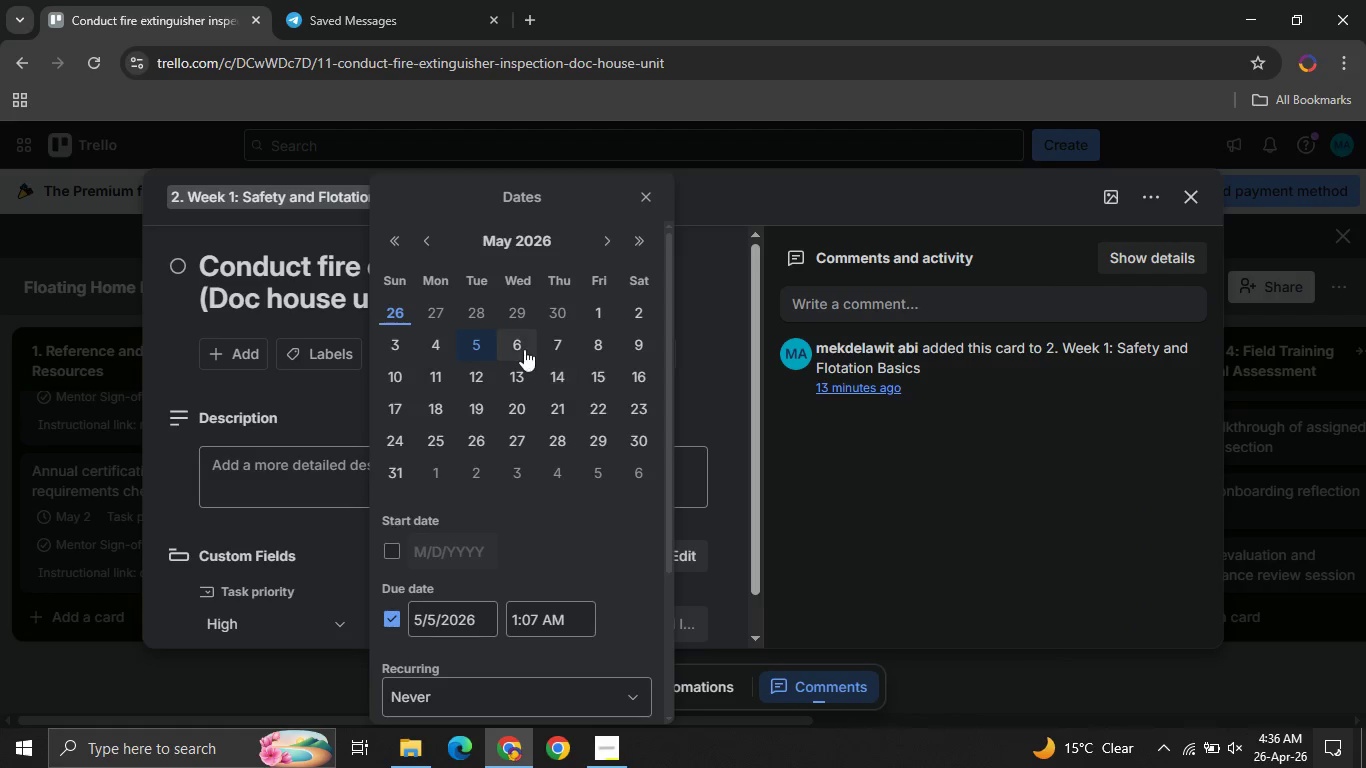 
left_click([518, 344])
 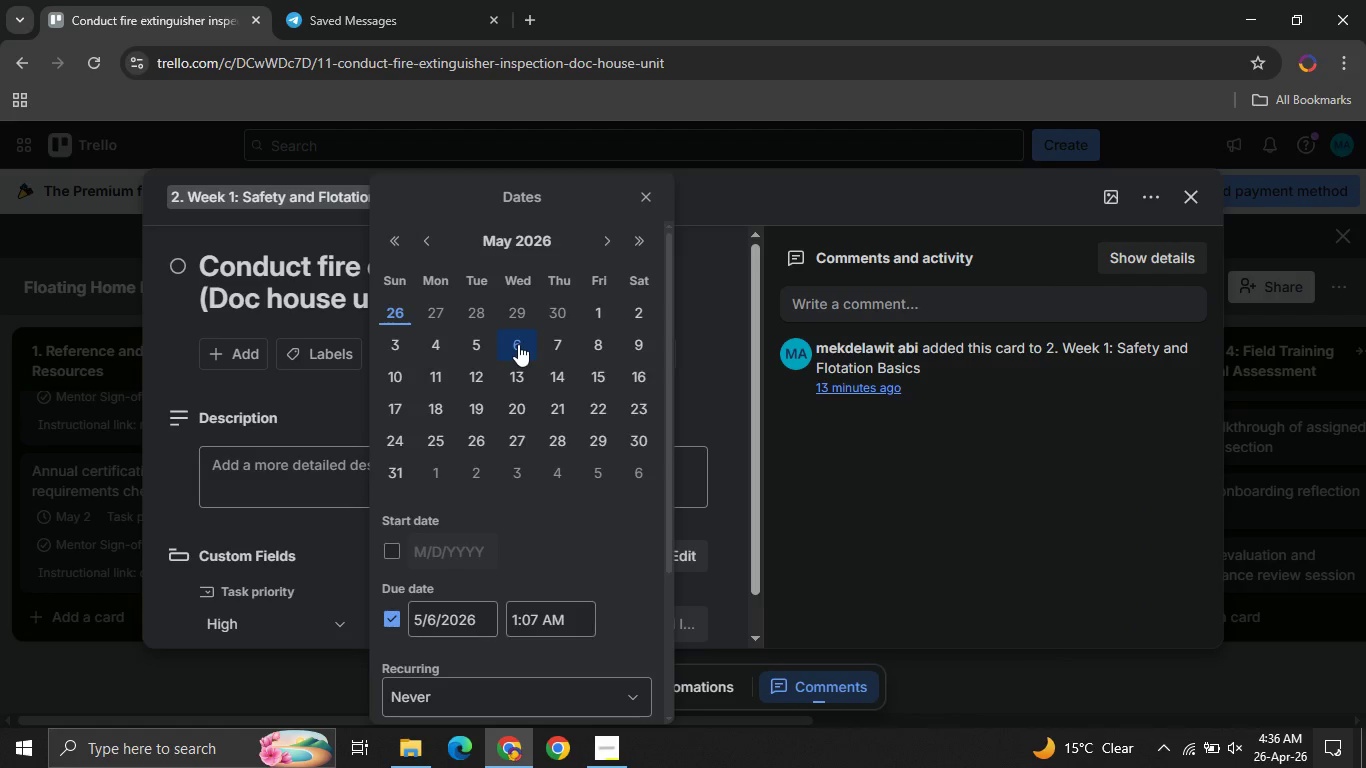 
scroll: coordinate [518, 344], scroll_direction: down, amount: 4.0
 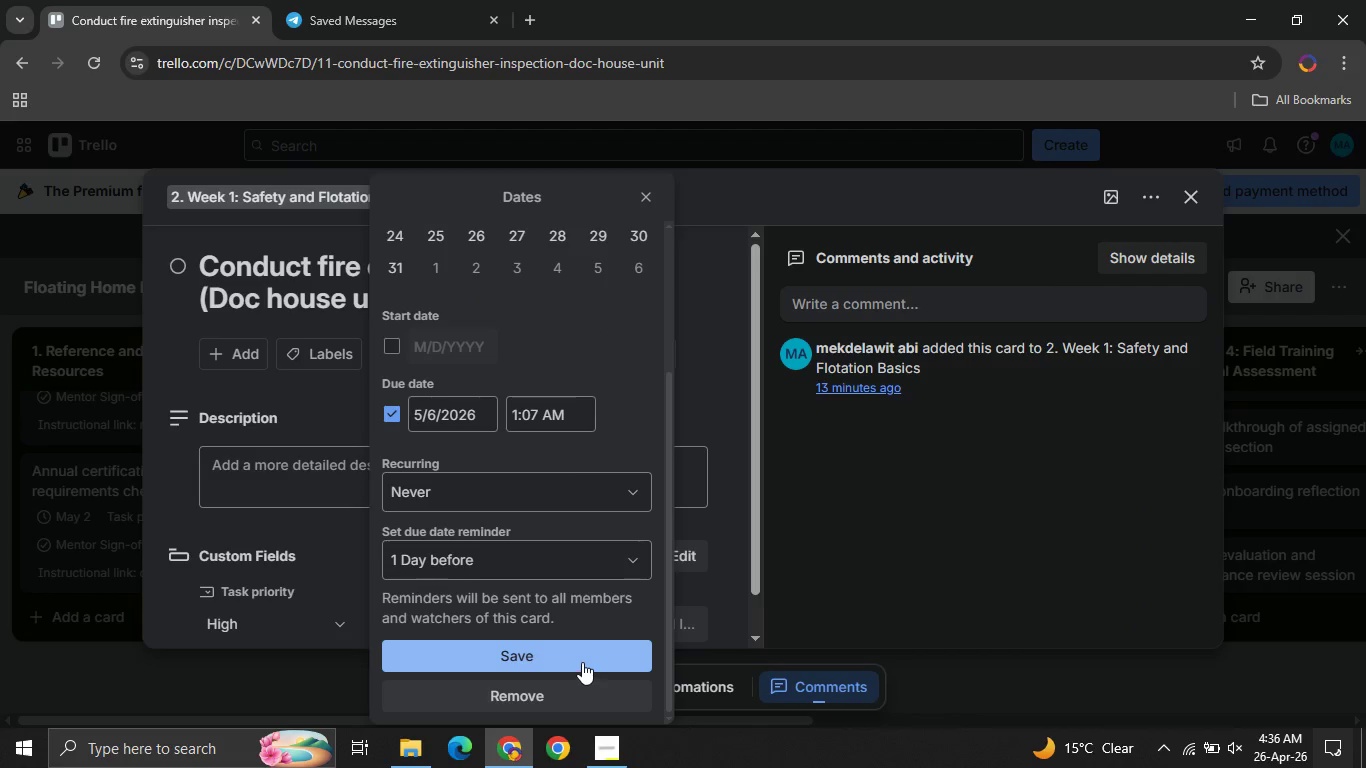 
left_click([581, 661])
 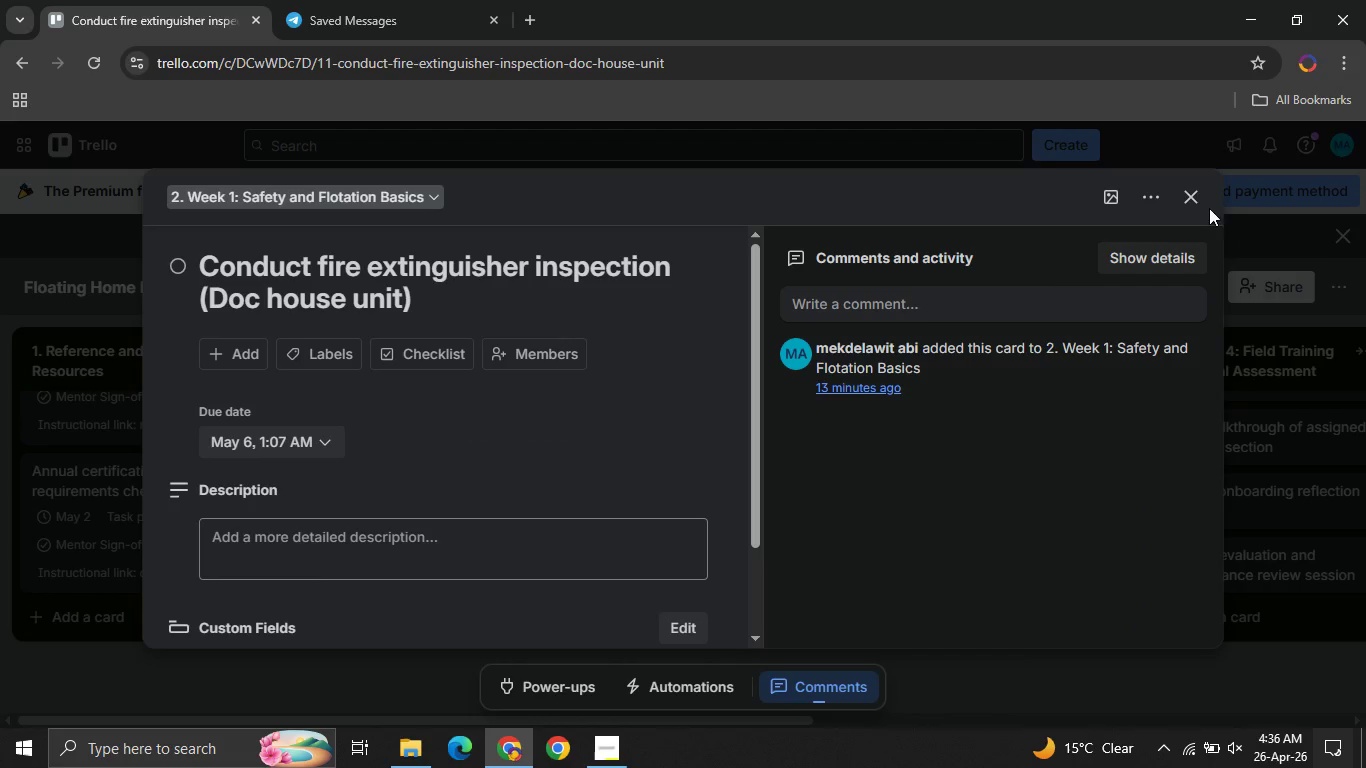 
left_click([1190, 194])
 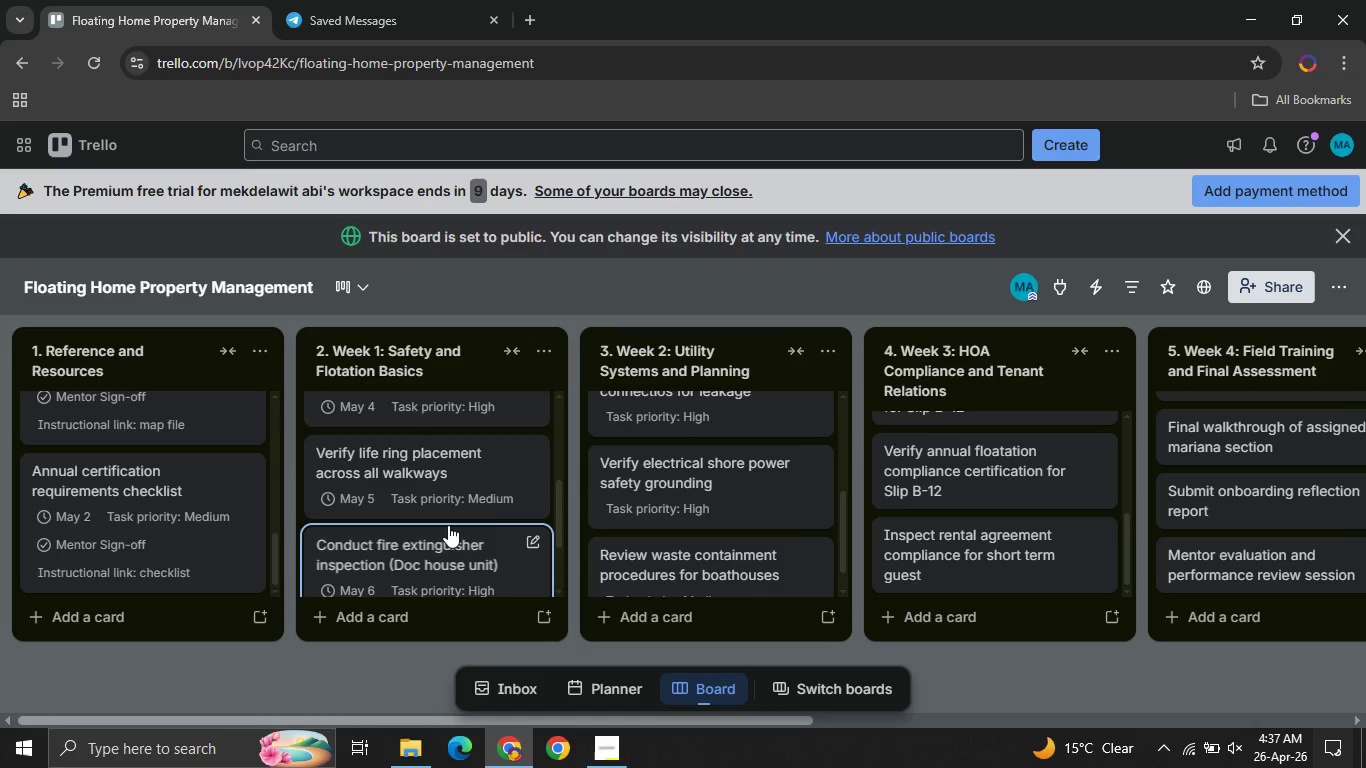 
scroll: coordinate [486, 505], scroll_direction: down, amount: 1.0
 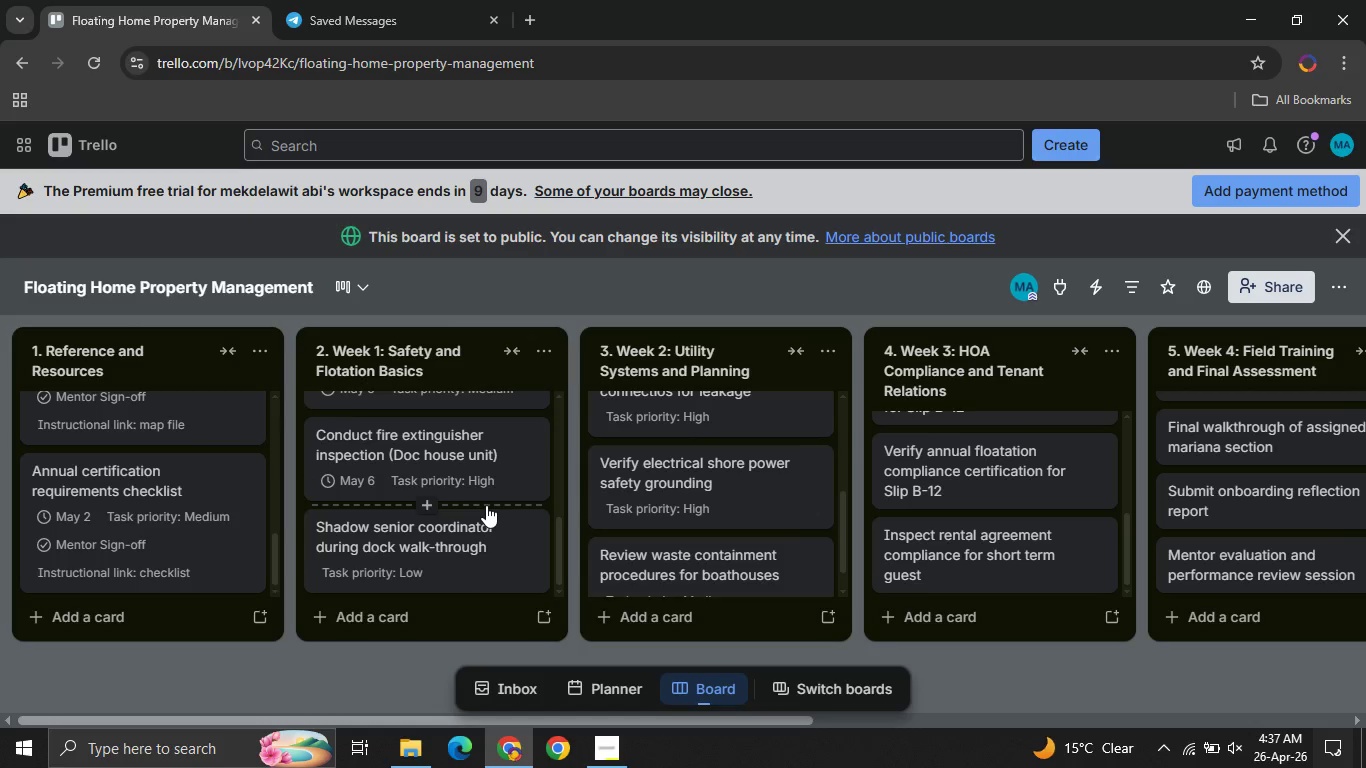 
left_click([479, 539])
 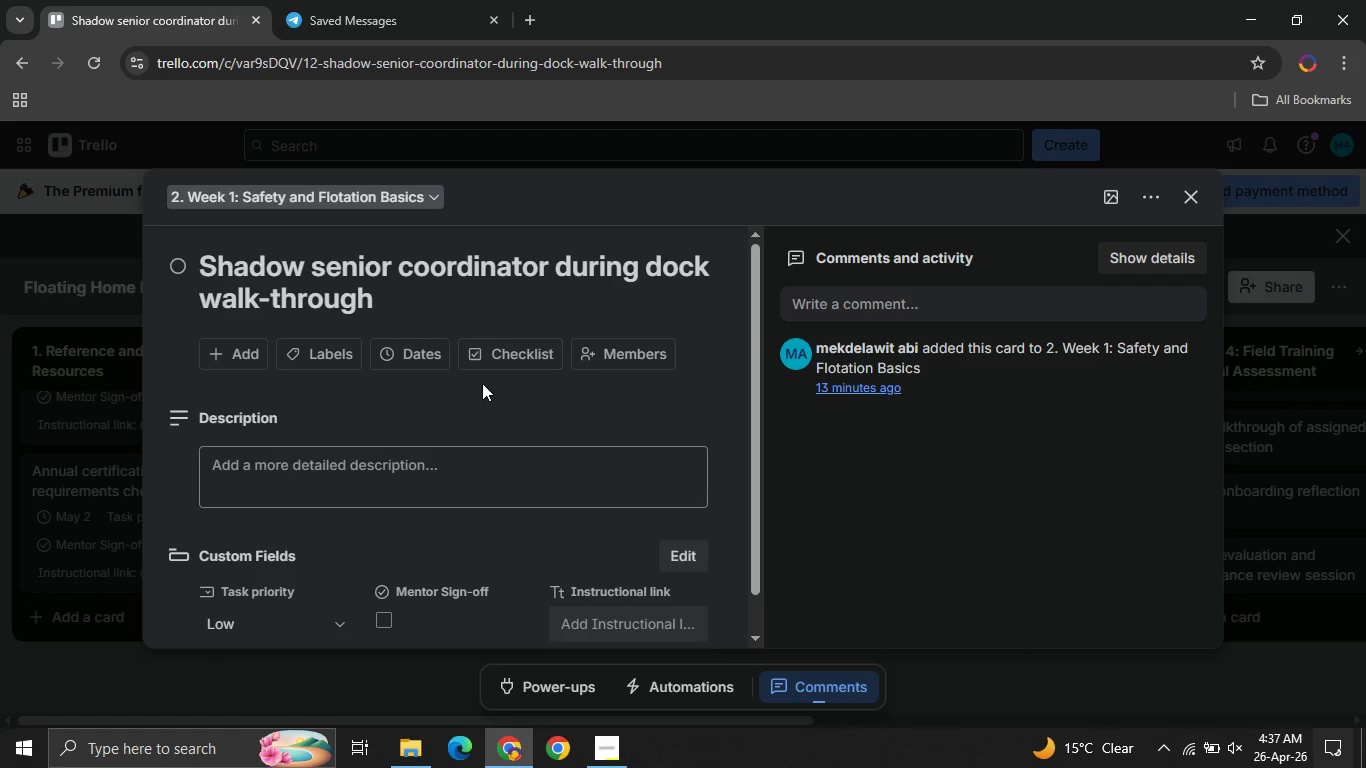 
left_click([424, 351])
 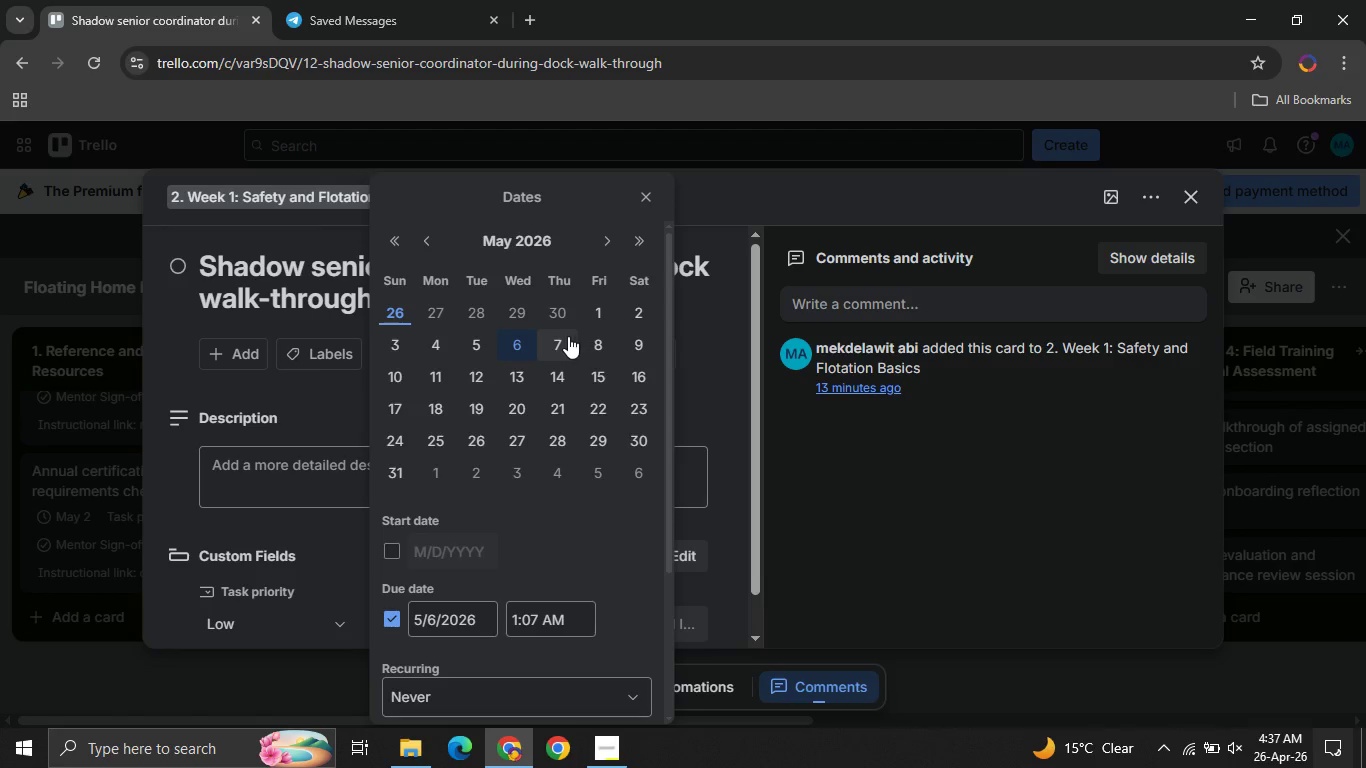 
left_click([560, 340])
 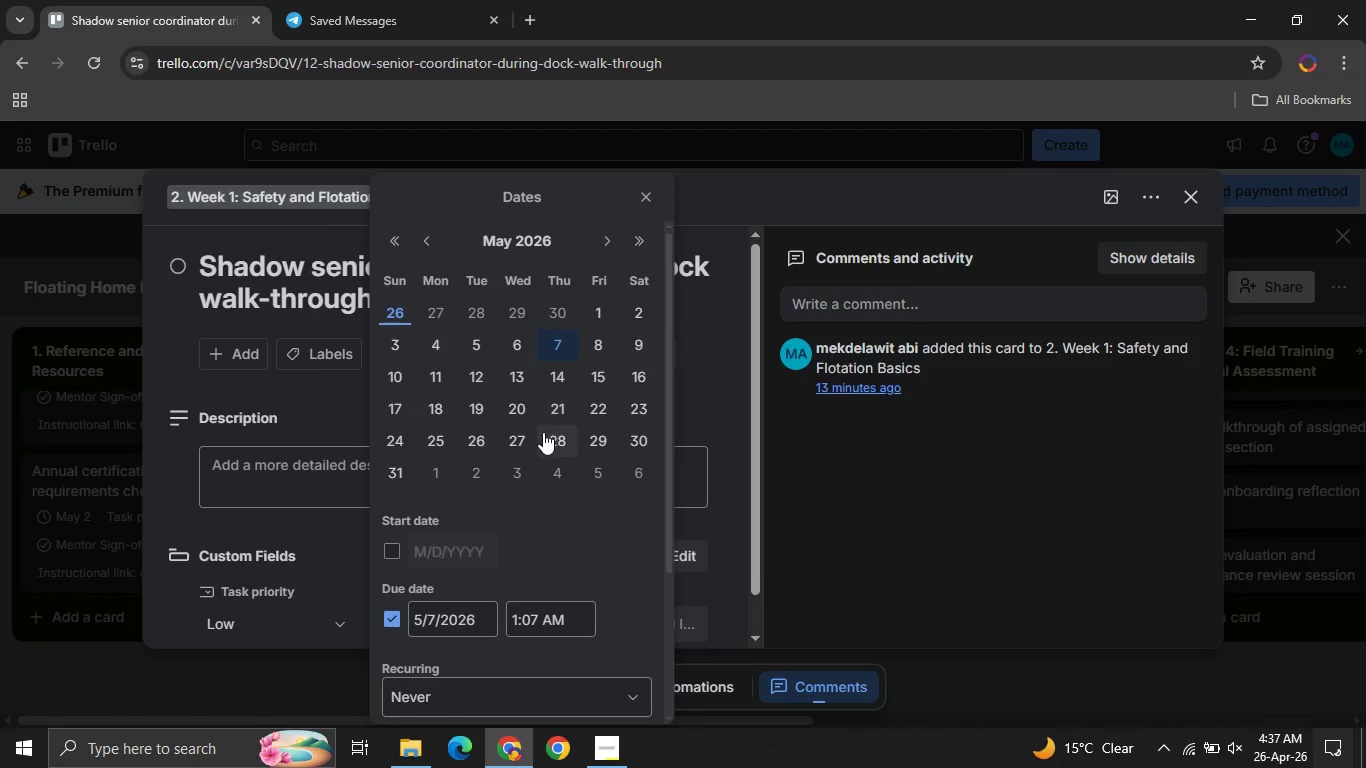 
scroll: coordinate [543, 432], scroll_direction: down, amount: 5.0
 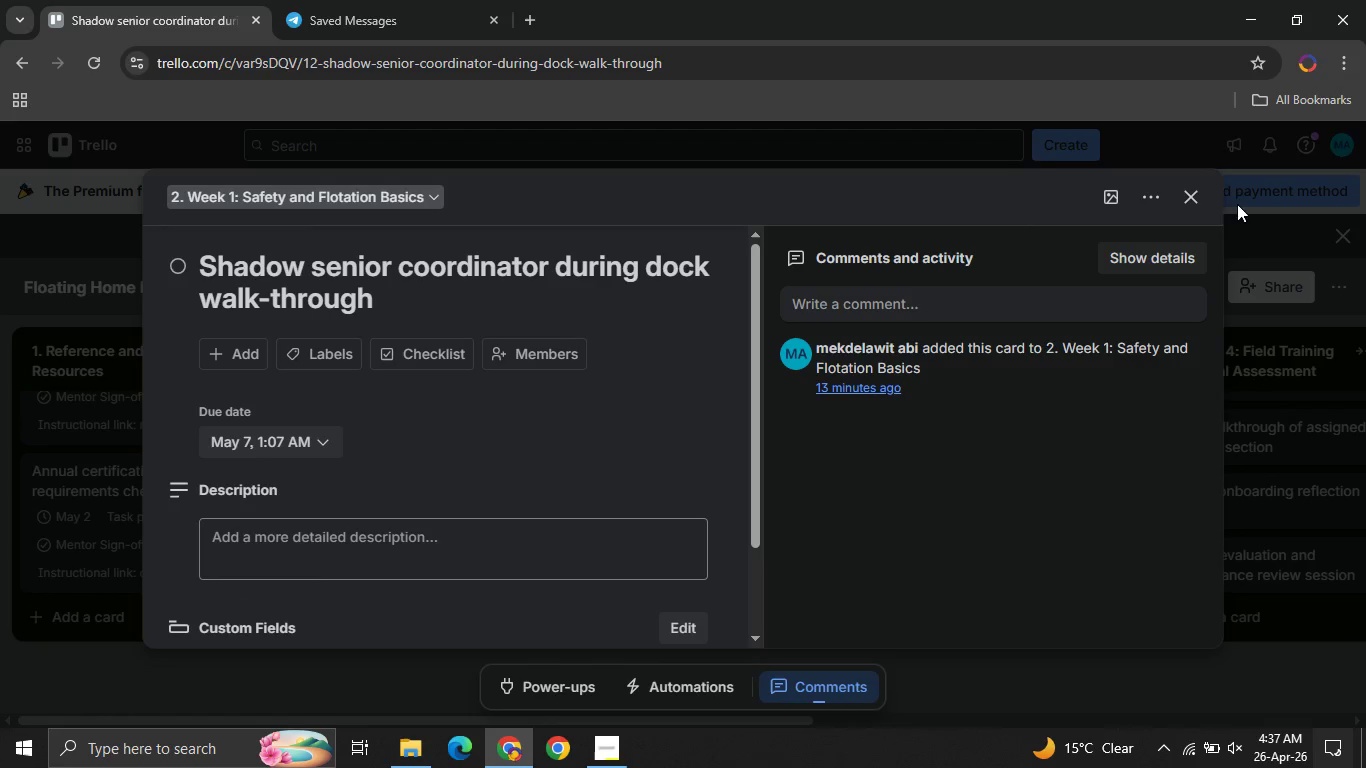 
left_click([1186, 192])
 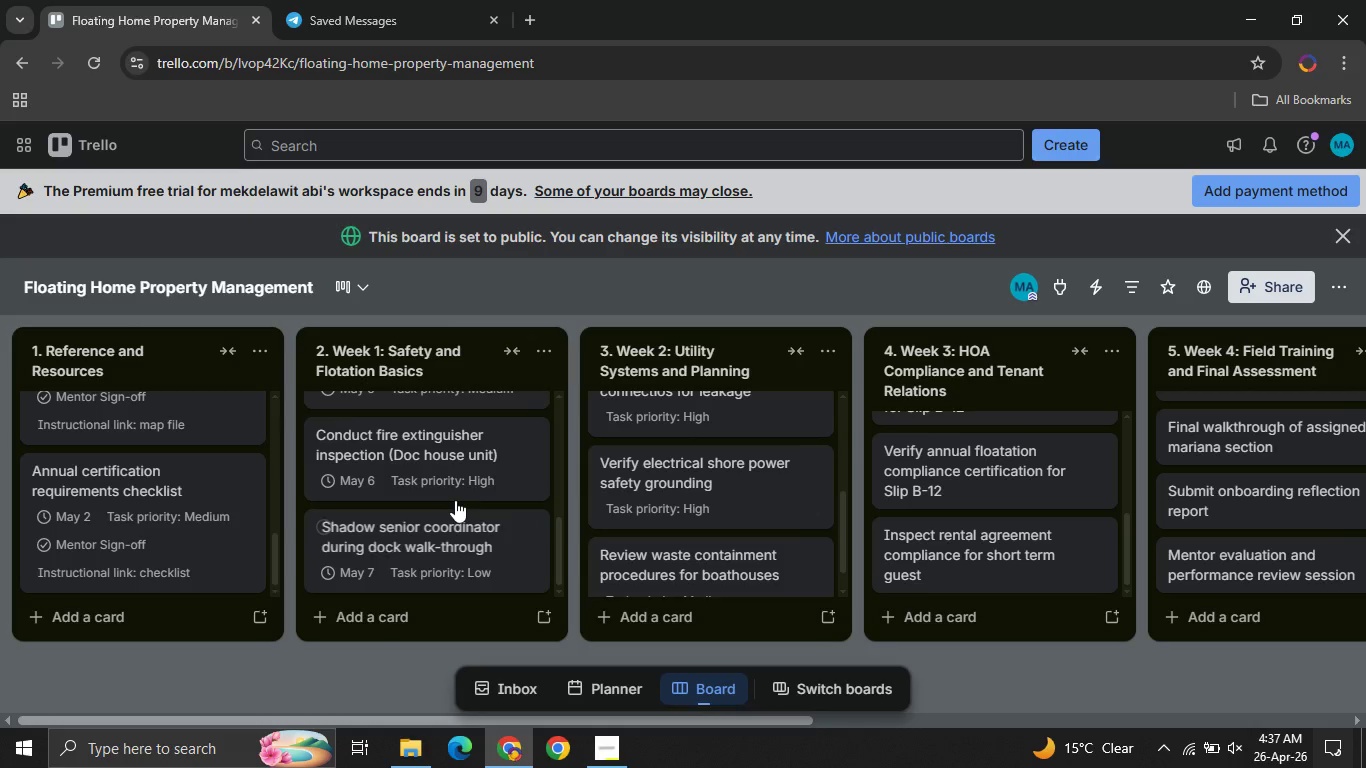 
scroll: coordinate [456, 481], scroll_direction: up, amount: 2.0
 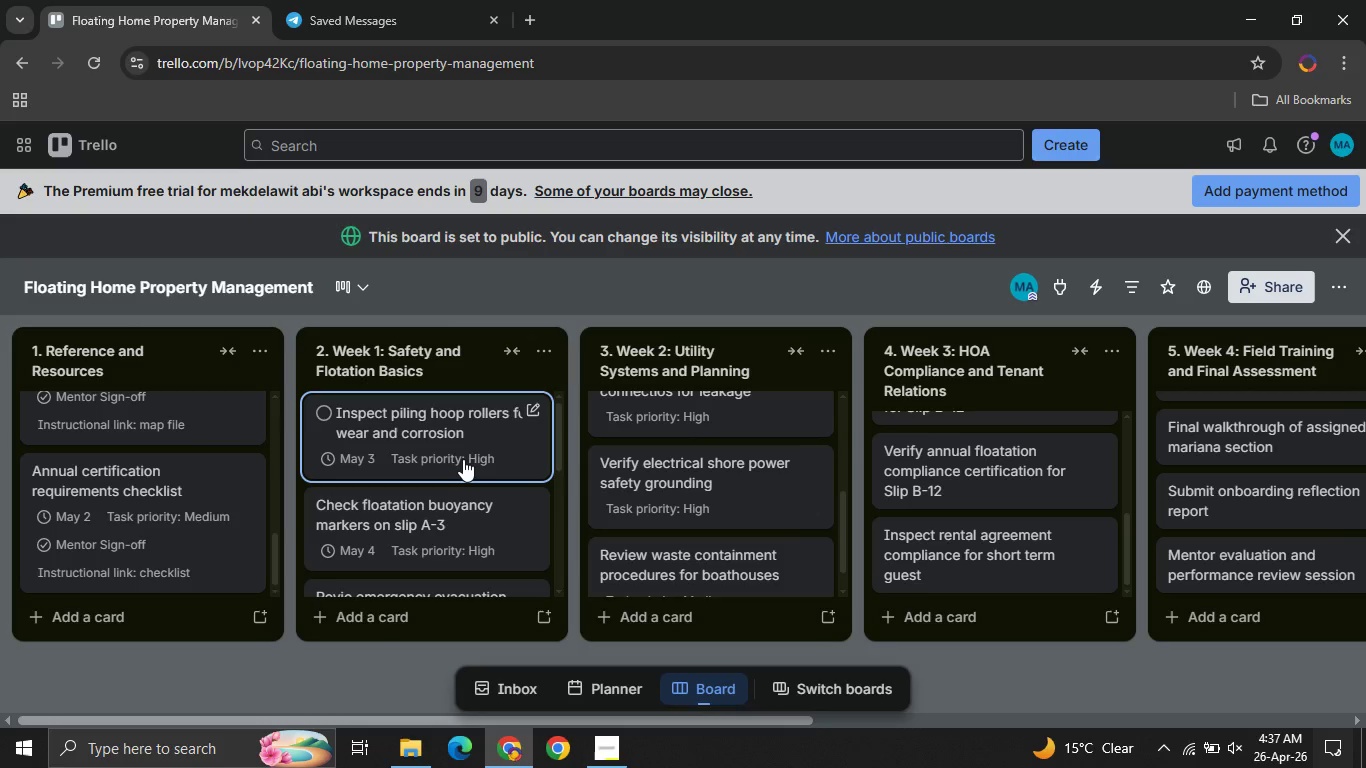 
scroll: coordinate [463, 459], scroll_direction: none, amount: 0.0
 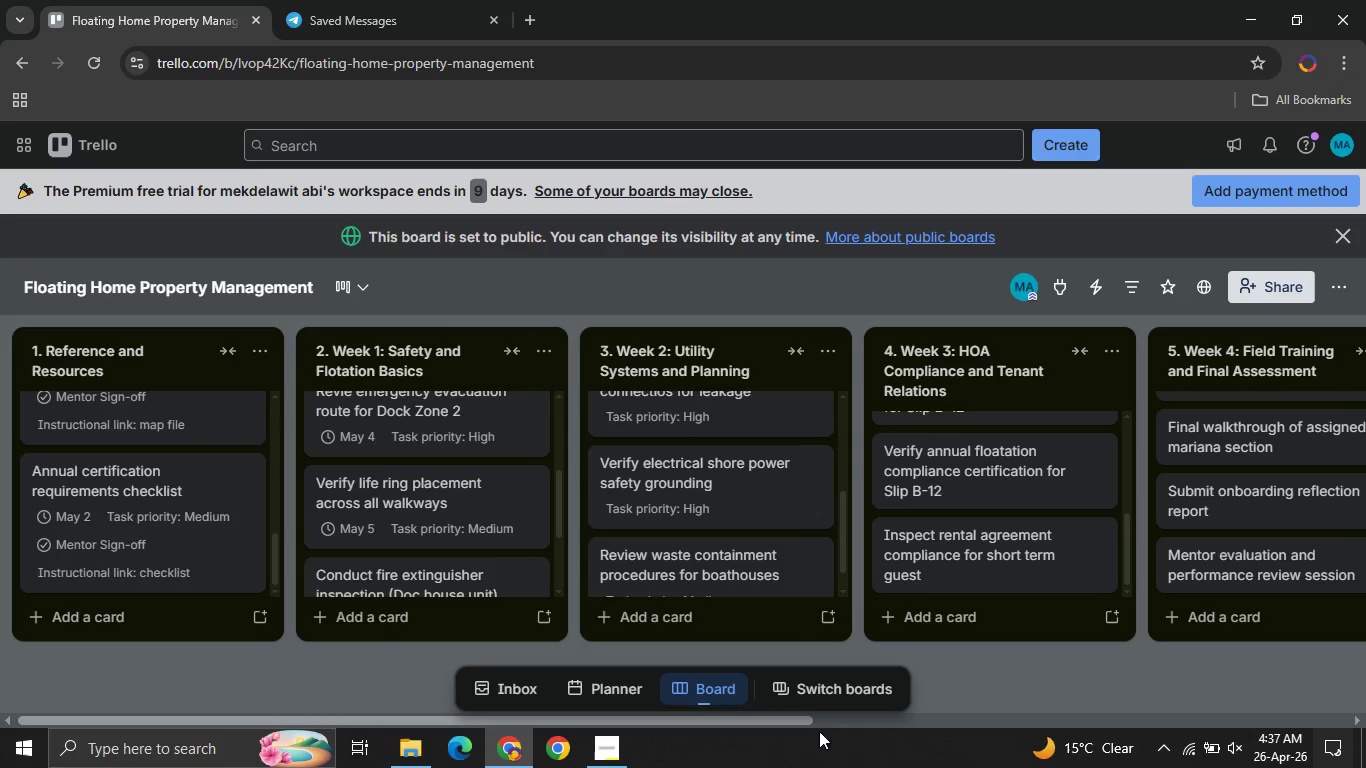 
left_click_drag(start_coordinate=[780, 725], to_coordinate=[895, 730])
 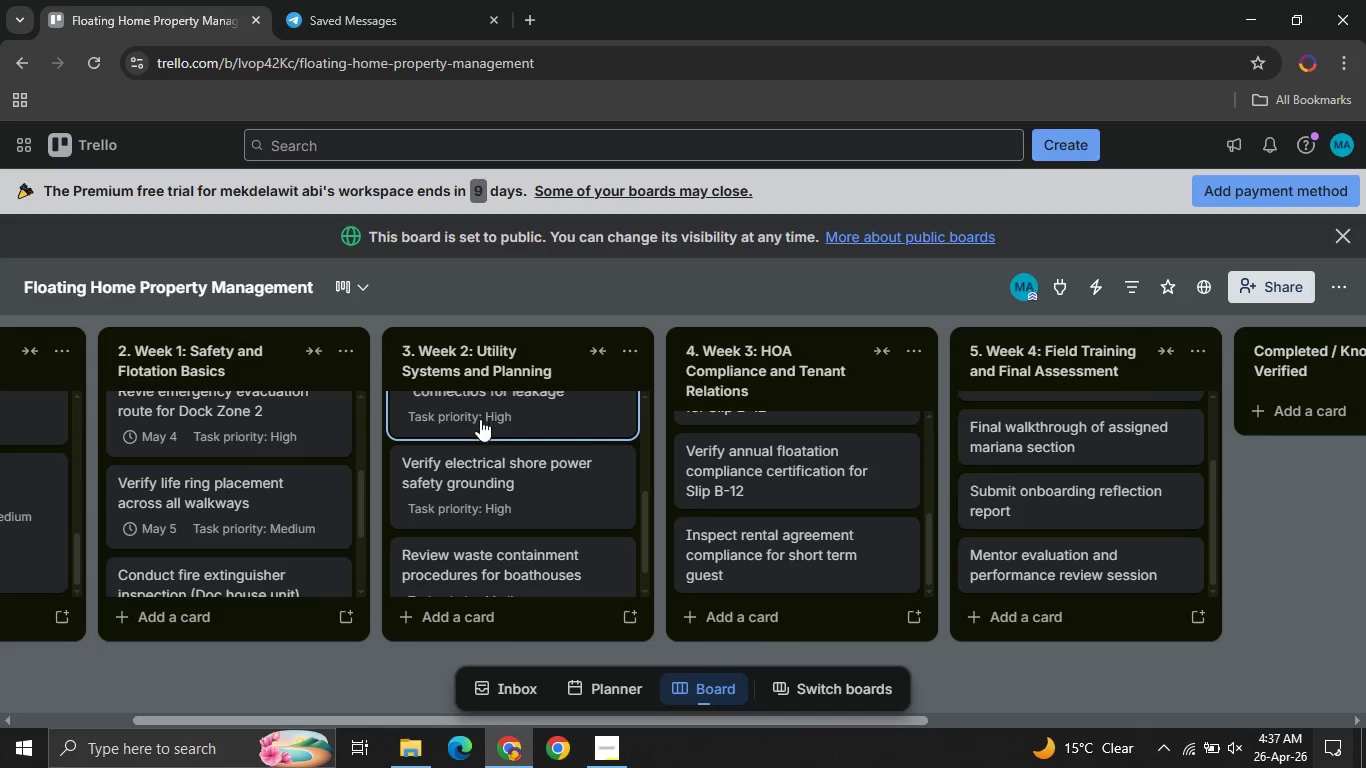 
scroll: coordinate [479, 413], scroll_direction: up, amount: 2.0
 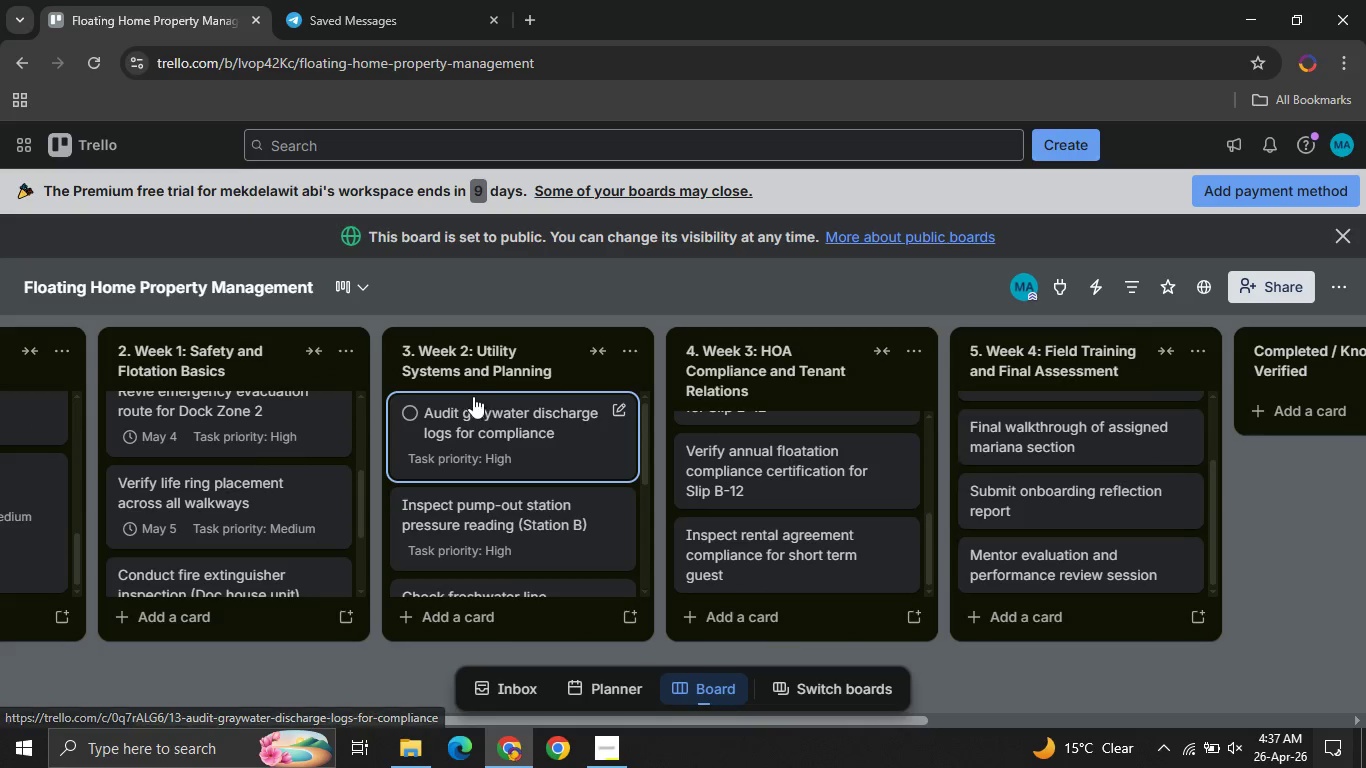 
mouse_move([489, 397])
 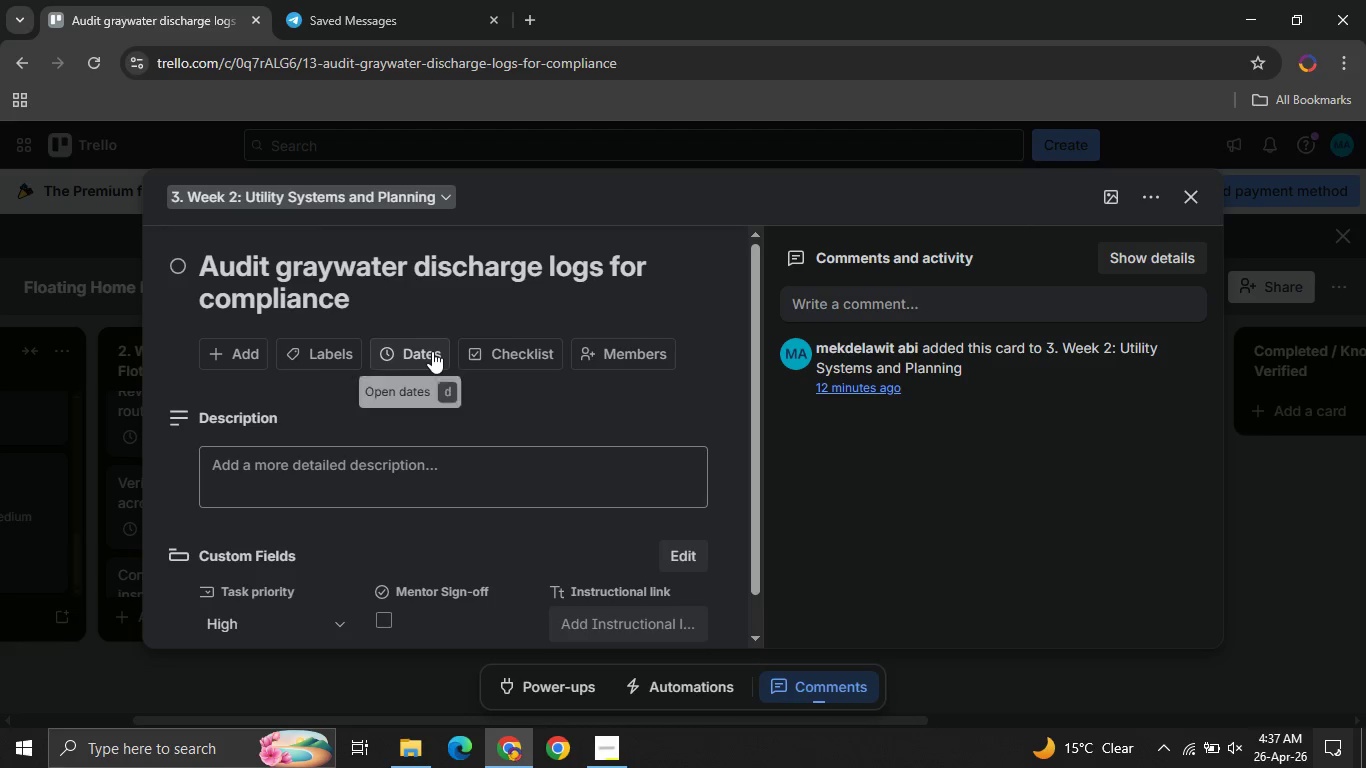 
left_click([432, 350])
 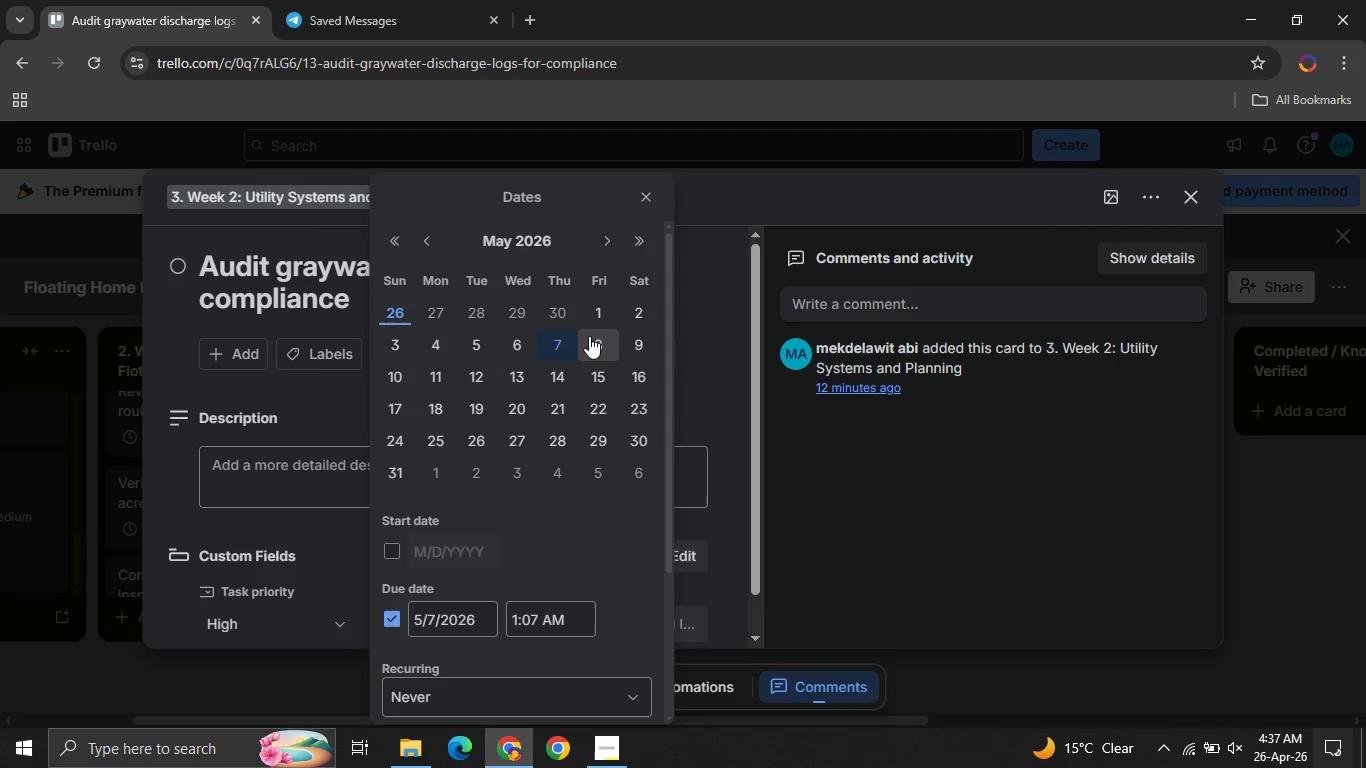 
scroll: coordinate [482, 354], scroll_direction: down, amount: 2.0
 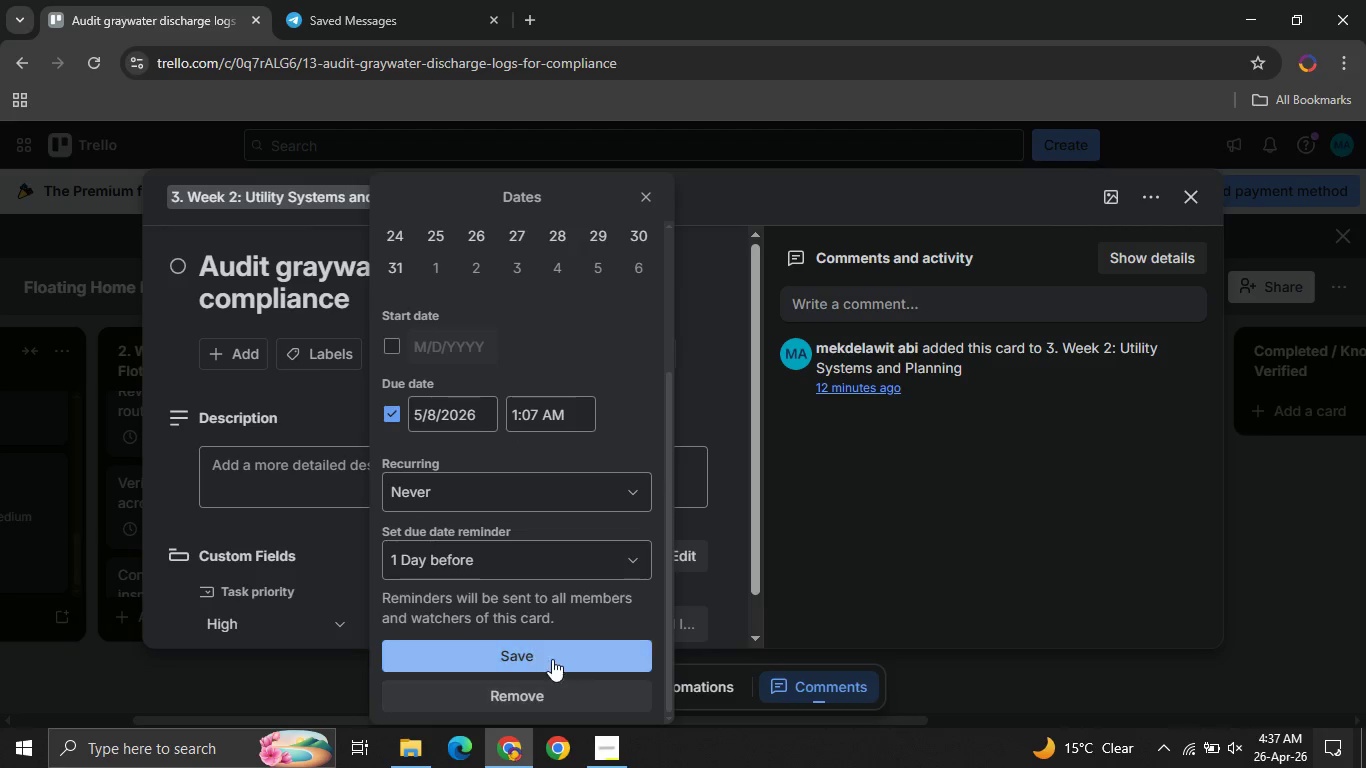 
left_click([551, 656])
 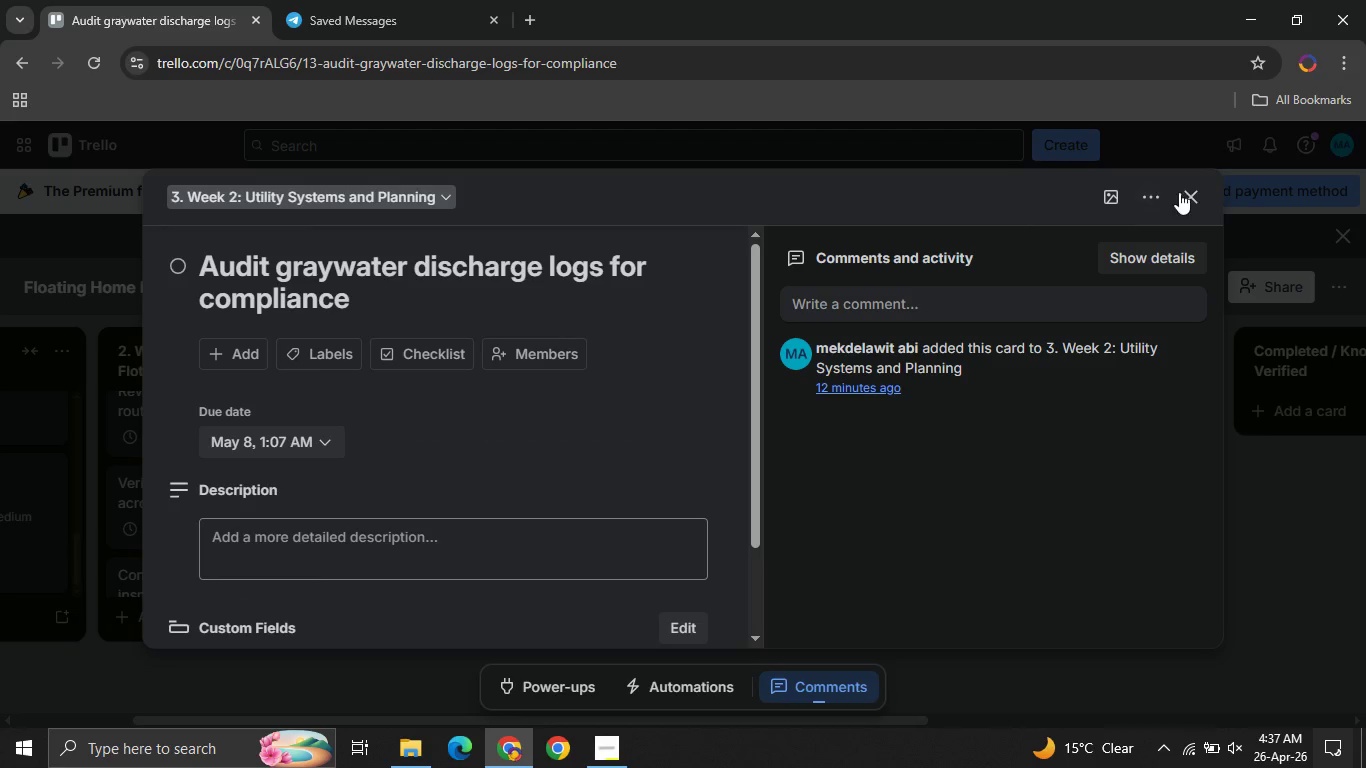 
left_click([1197, 206])
 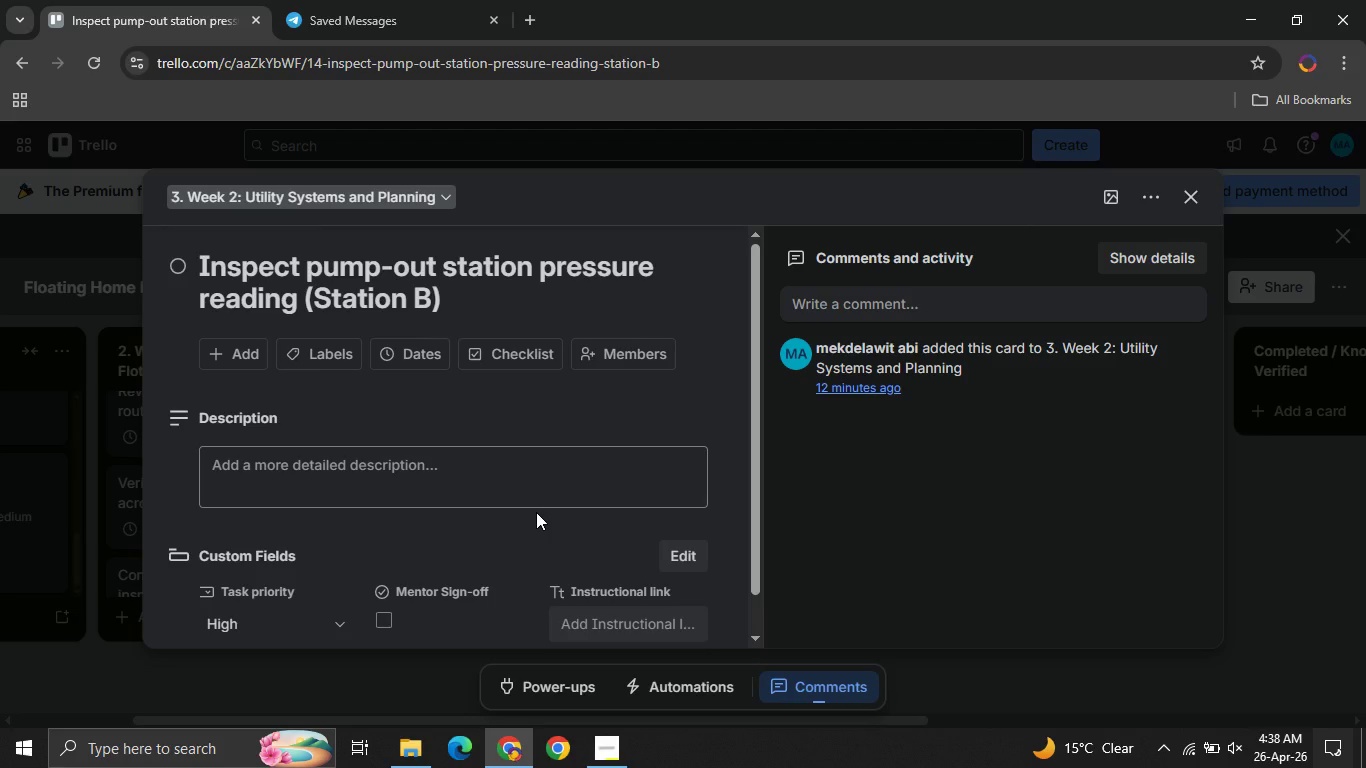 
wait(29.69)
 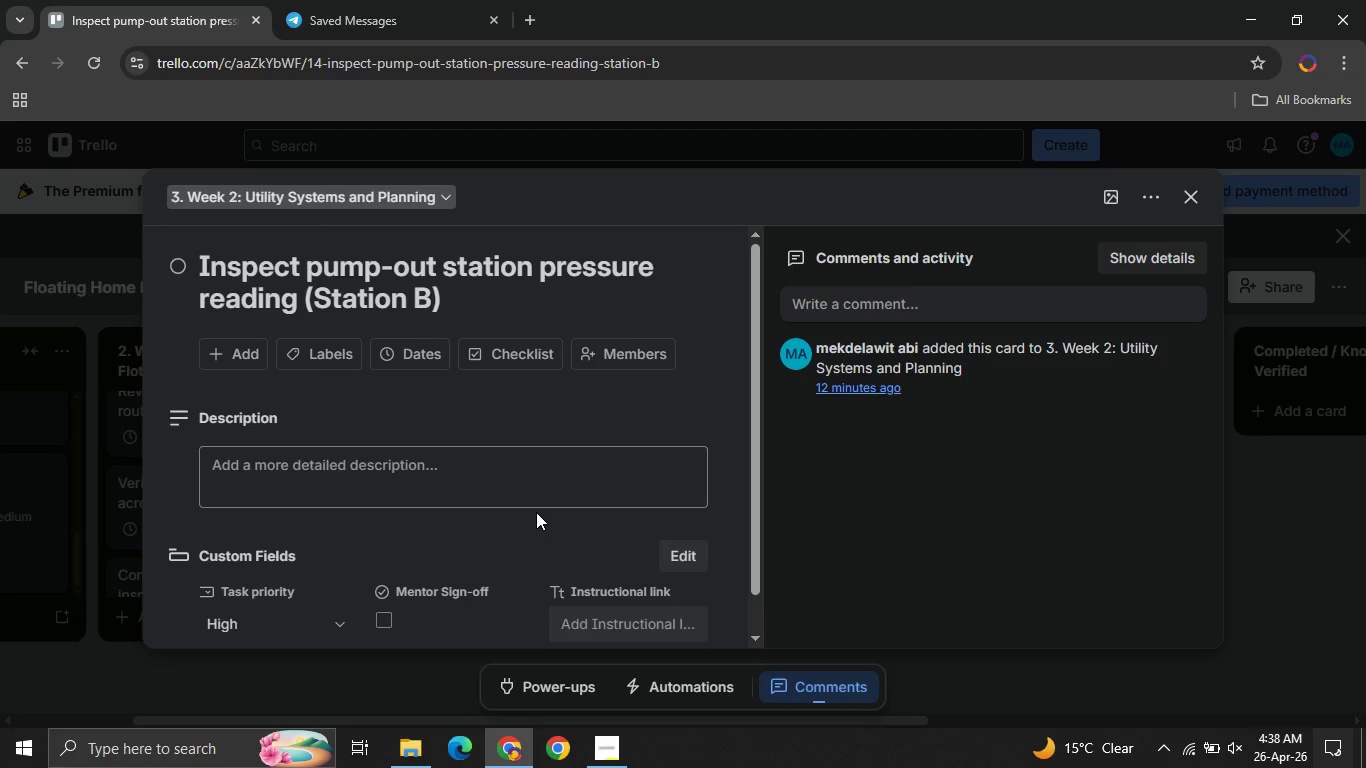 
left_click([411, 355])
 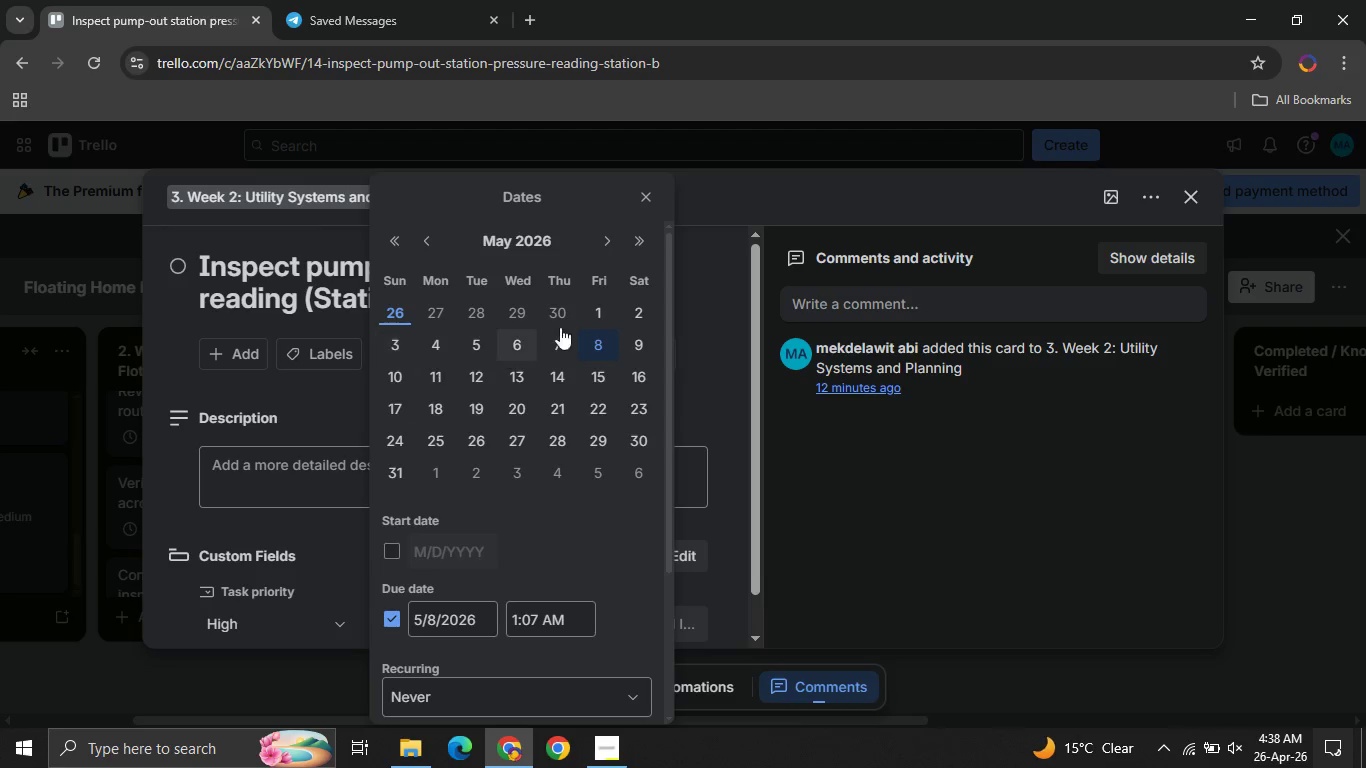 
left_click([642, 342])
 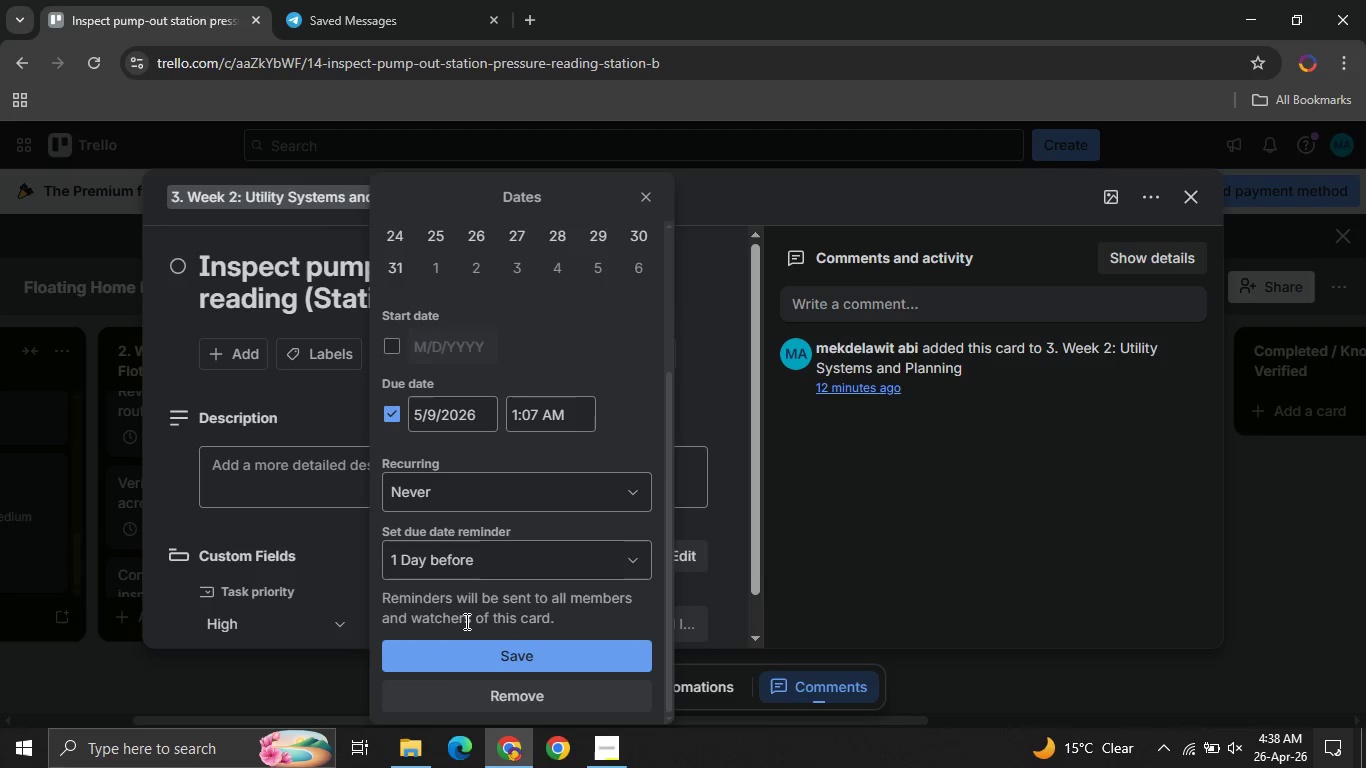 
left_click([449, 658])
 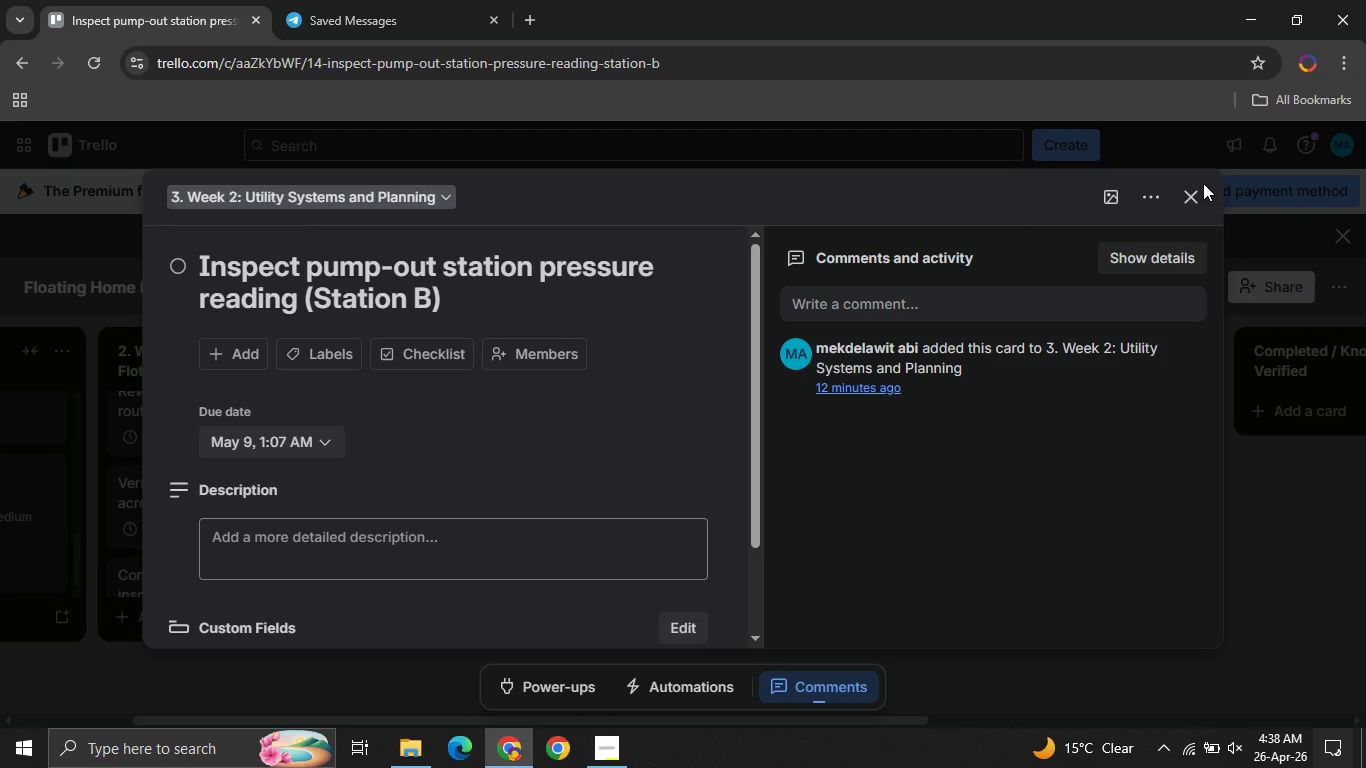 
left_click([1180, 205])
 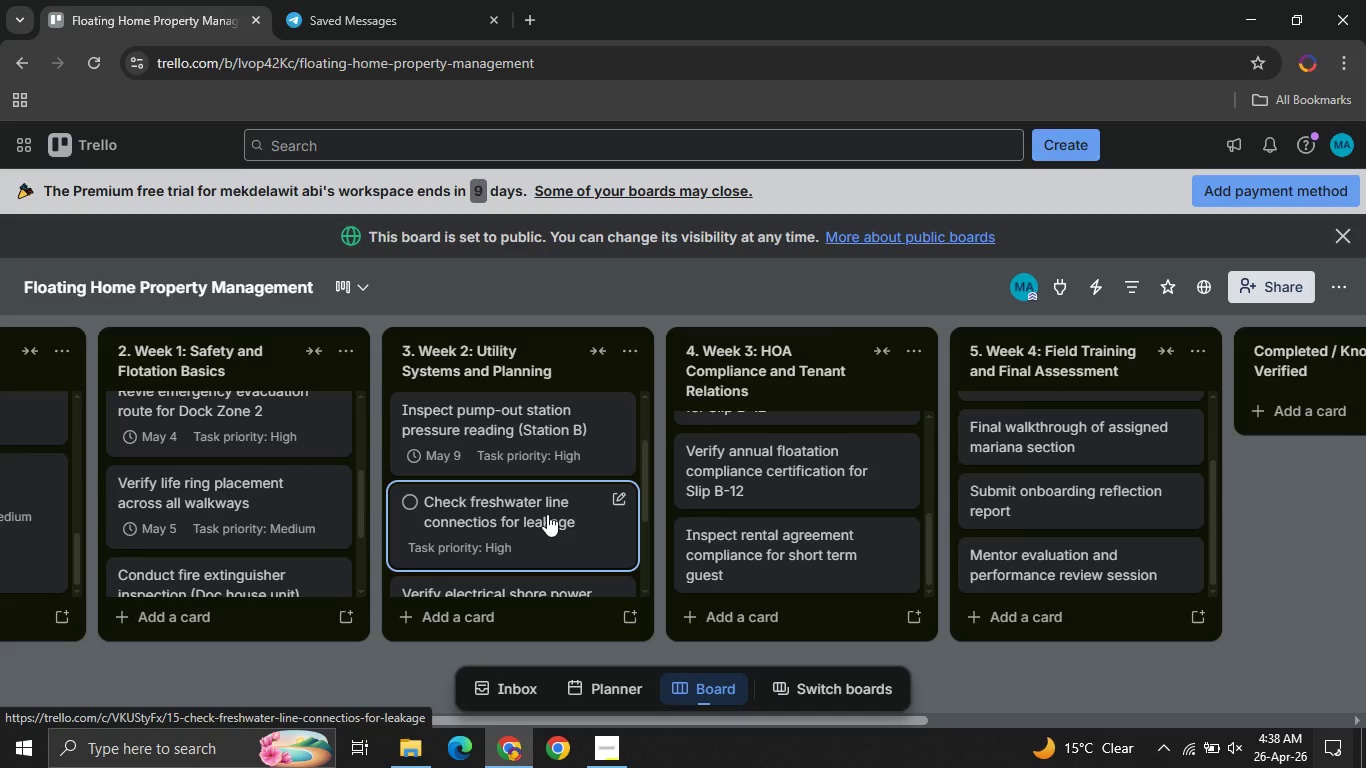 
wait(6.94)
 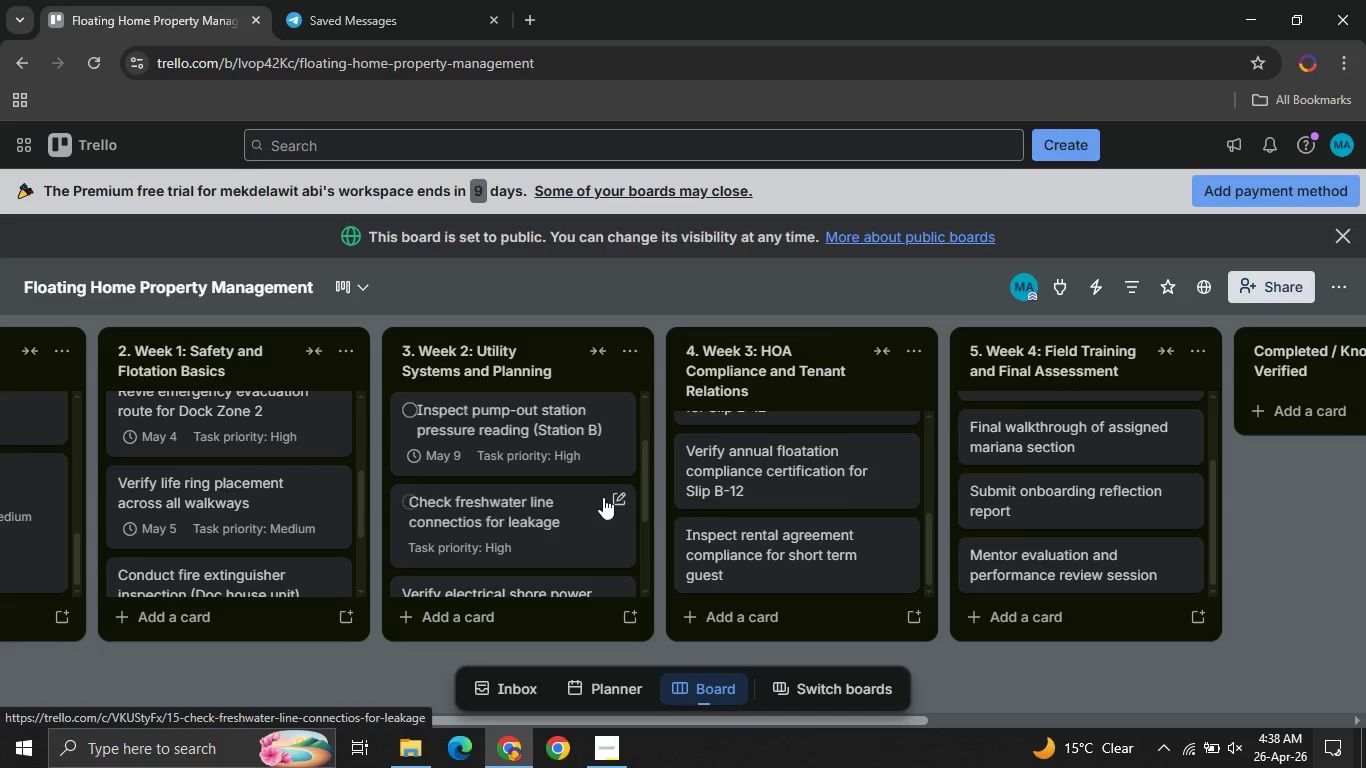 
left_click([547, 514])
 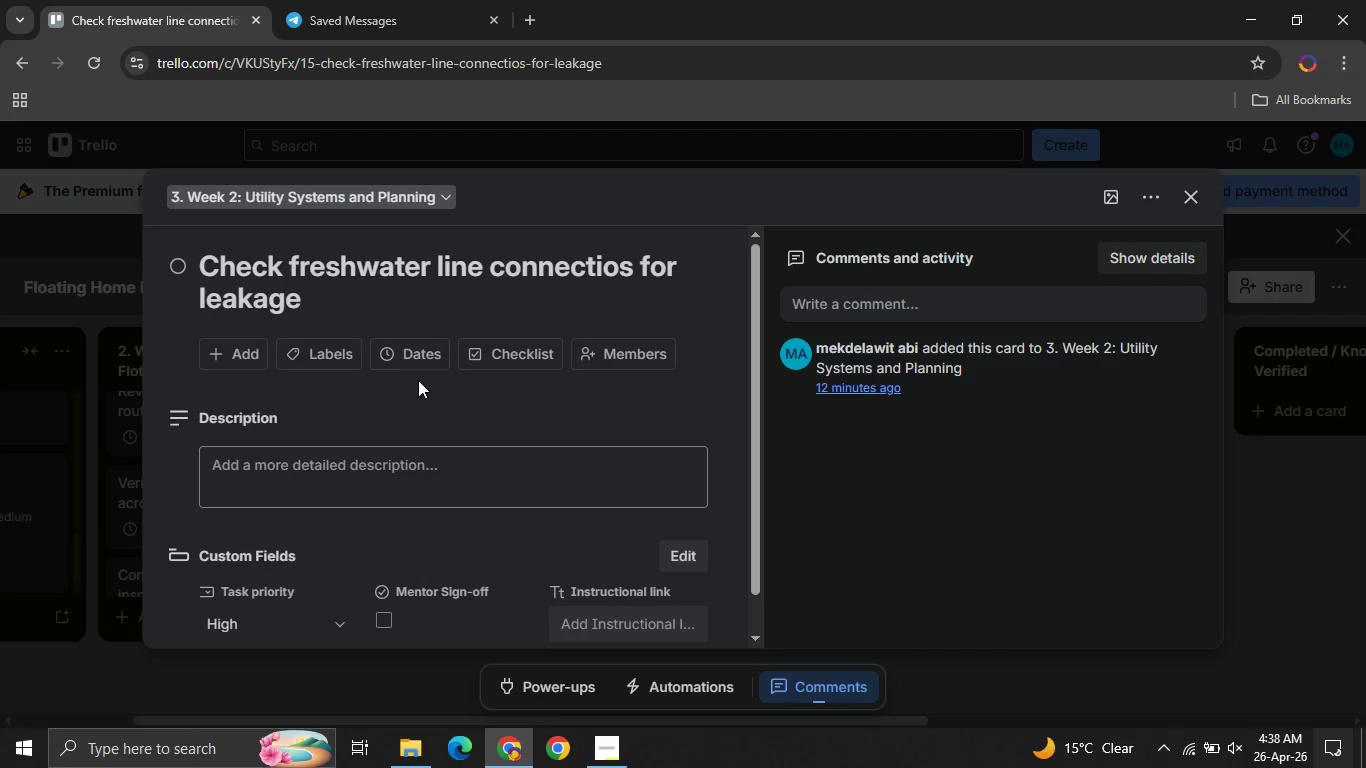 
left_click([403, 354])
 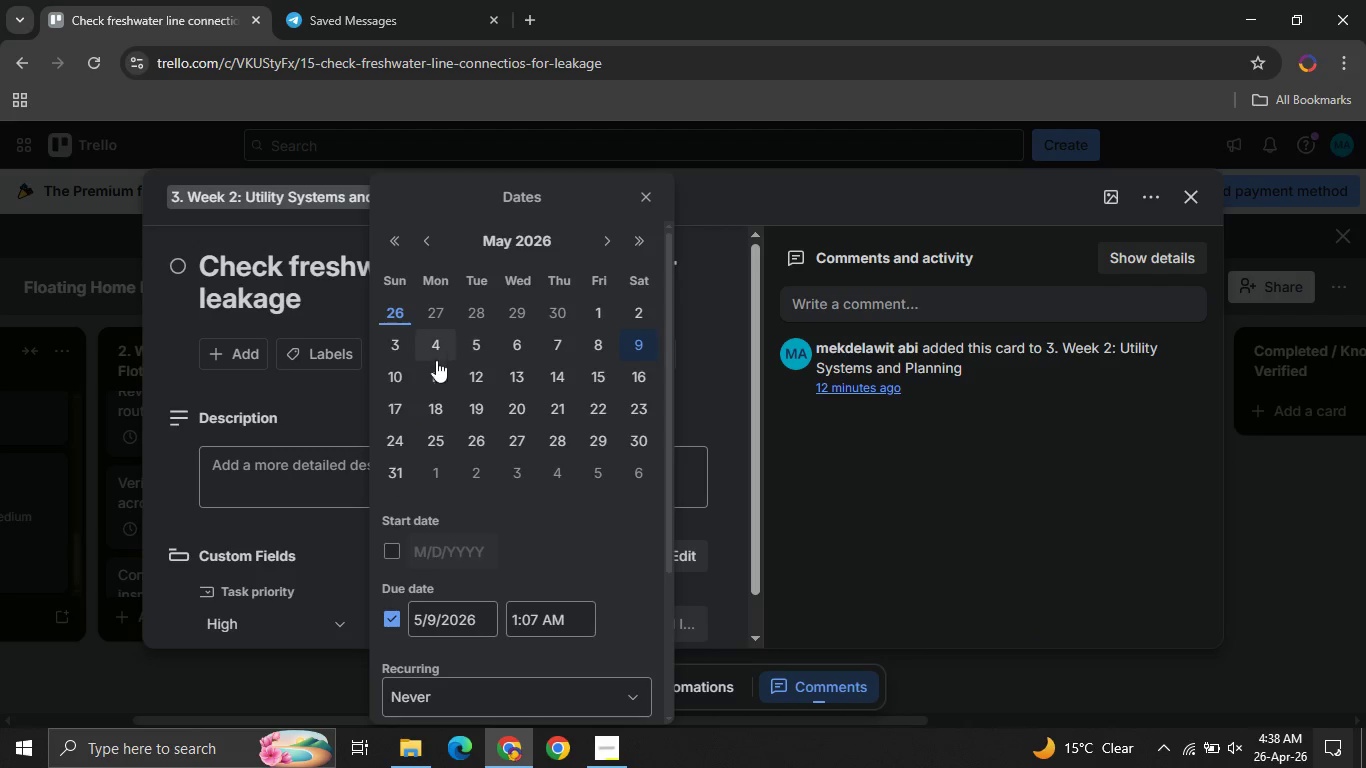 
left_click([395, 384])
 